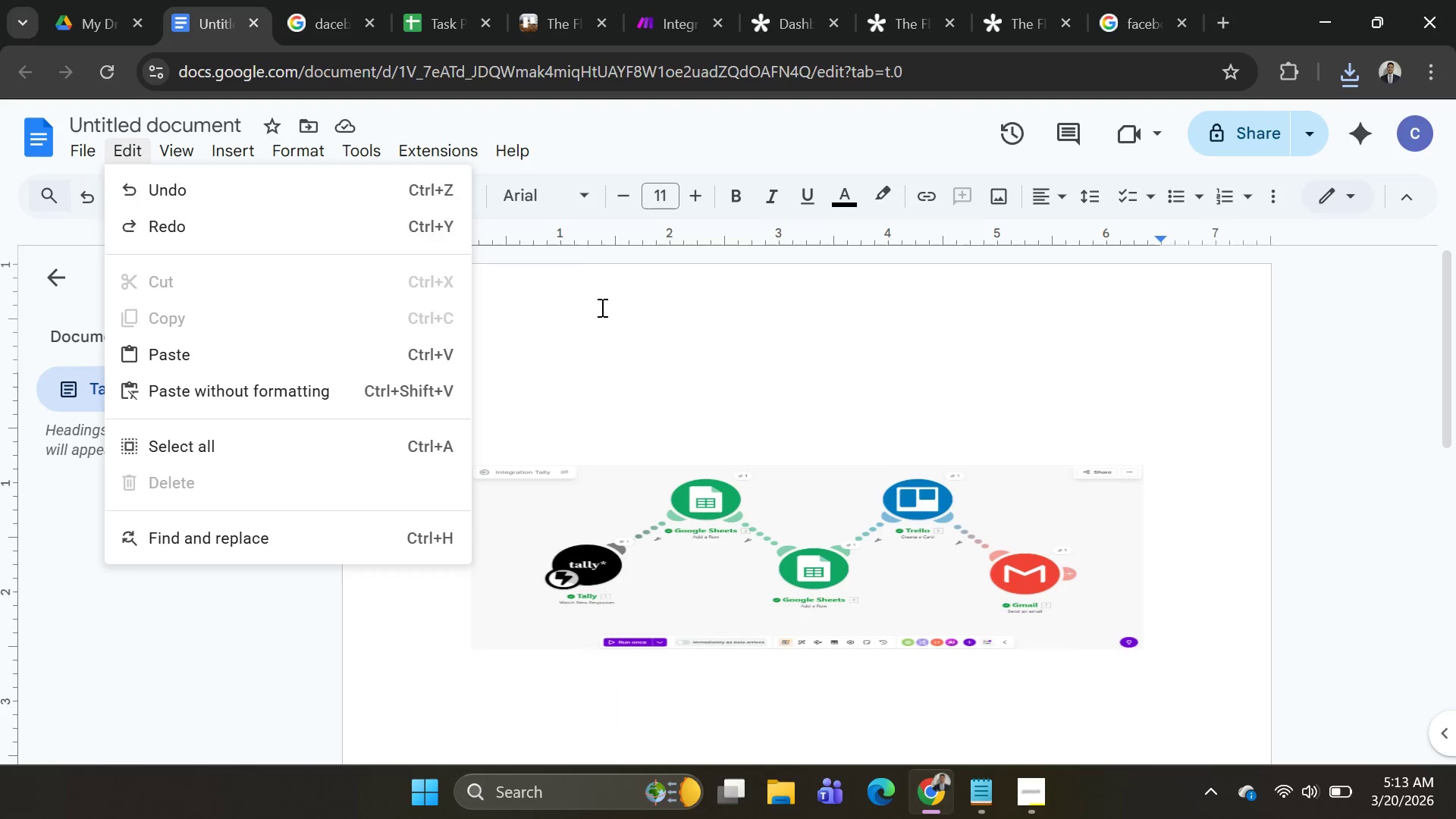 
left_click([632, 337])
 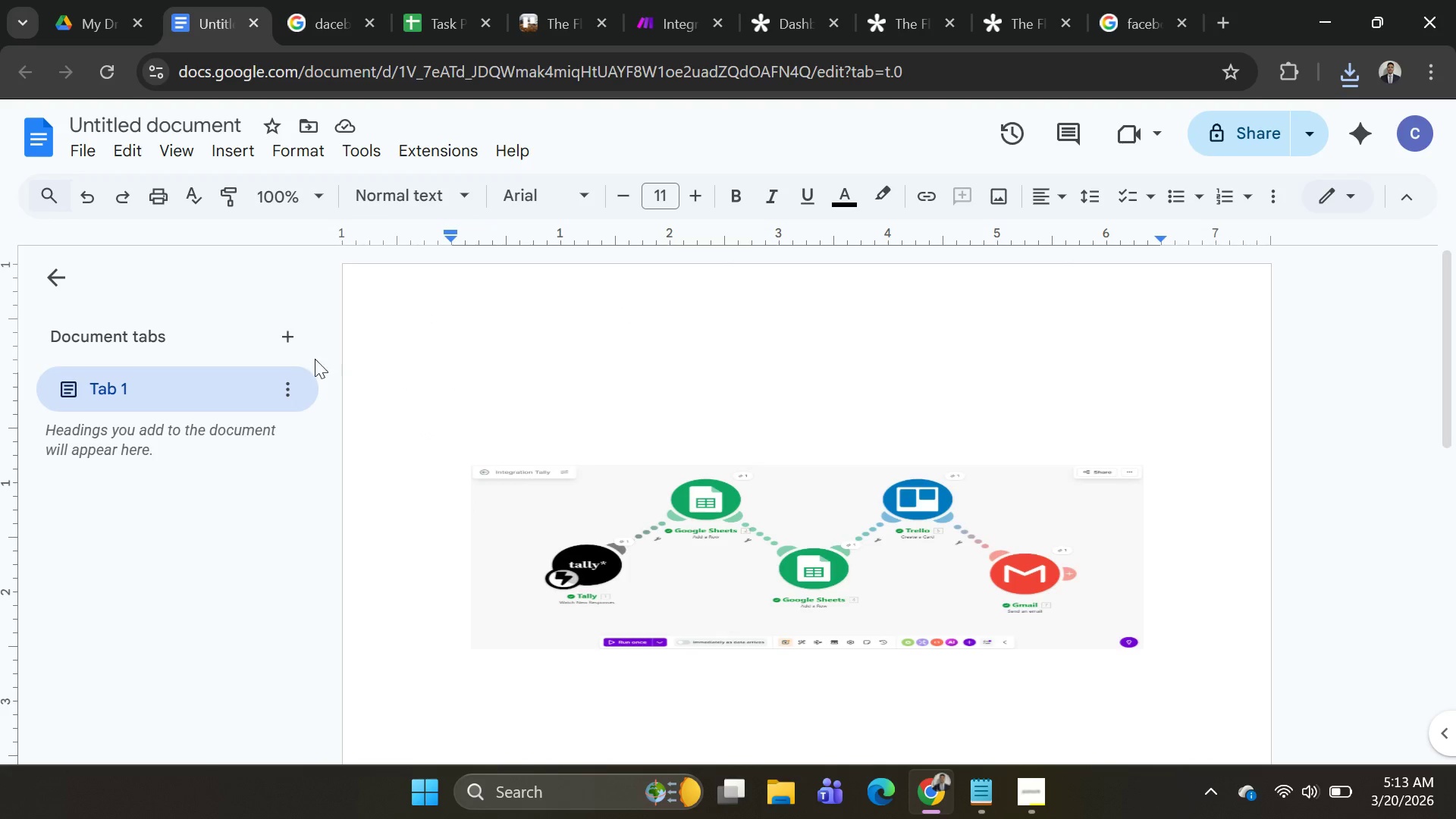 
scroll: coordinate [303, 395], scroll_direction: up, amount: 3.0
 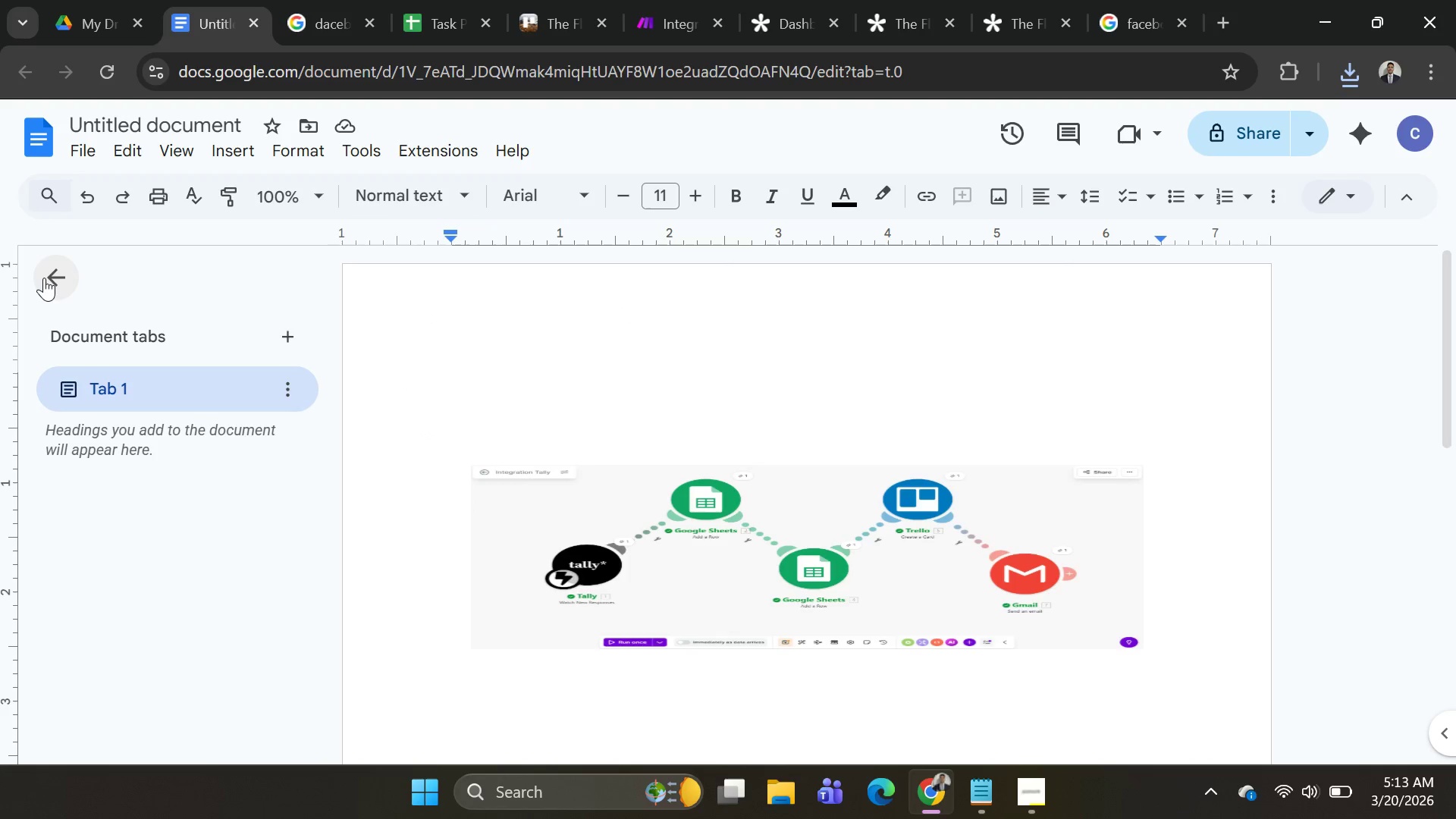 
left_click([44, 278])
 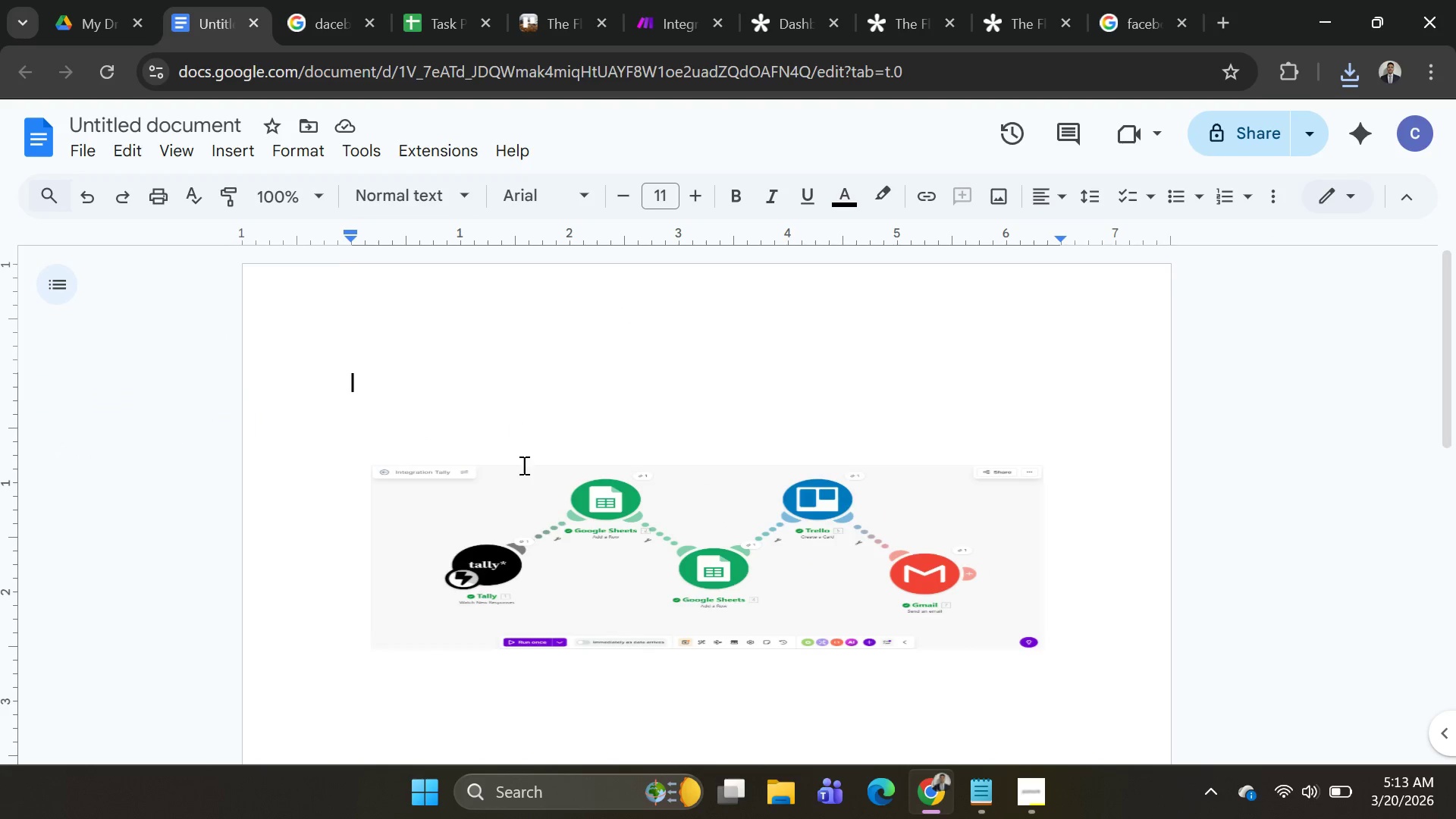 
left_click([524, 497])
 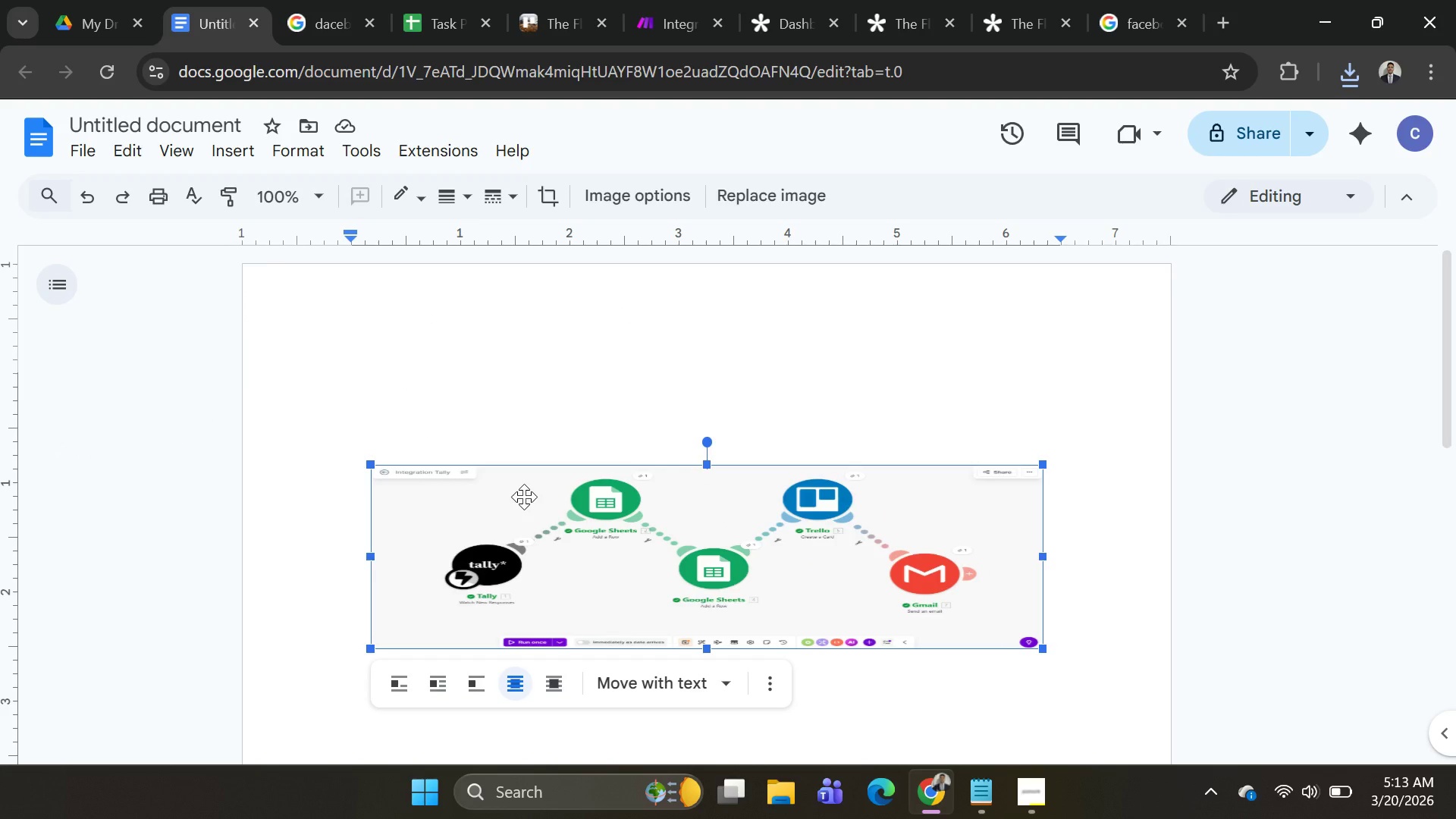 
key(Backspace)
 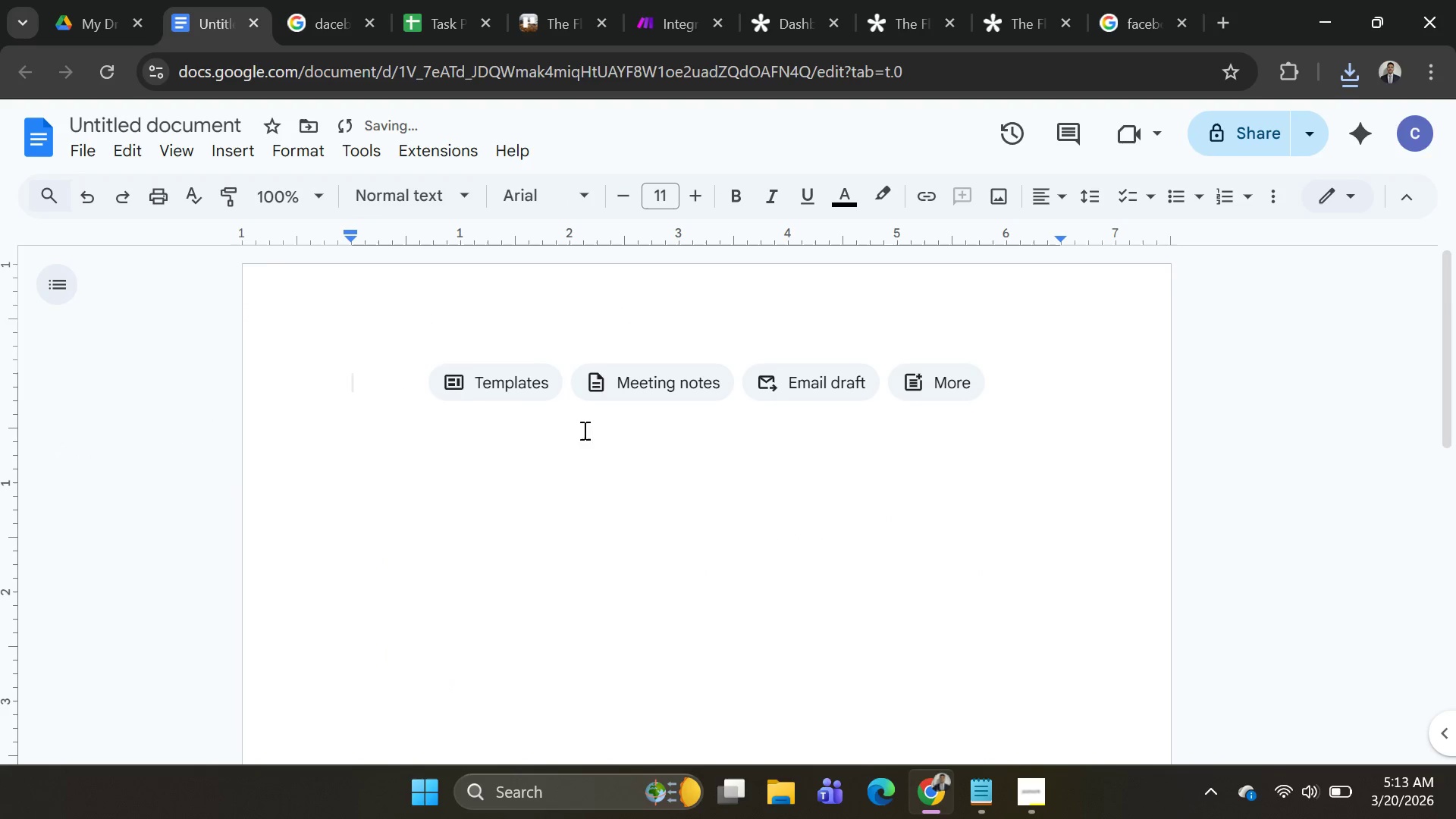 
left_click([517, 394])
 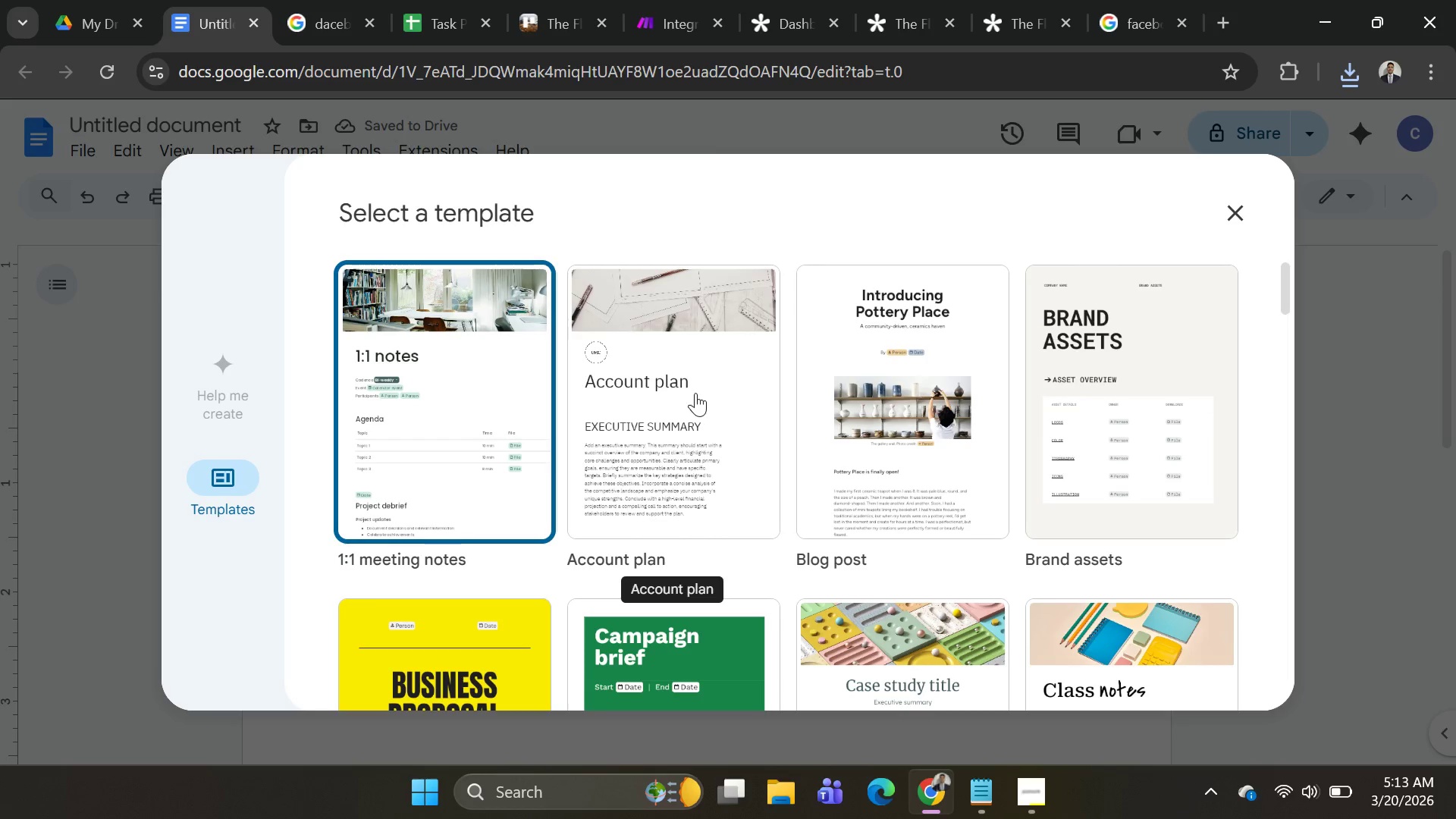 
scroll: coordinate [510, 457], scroll_direction: down, amount: 3.0
 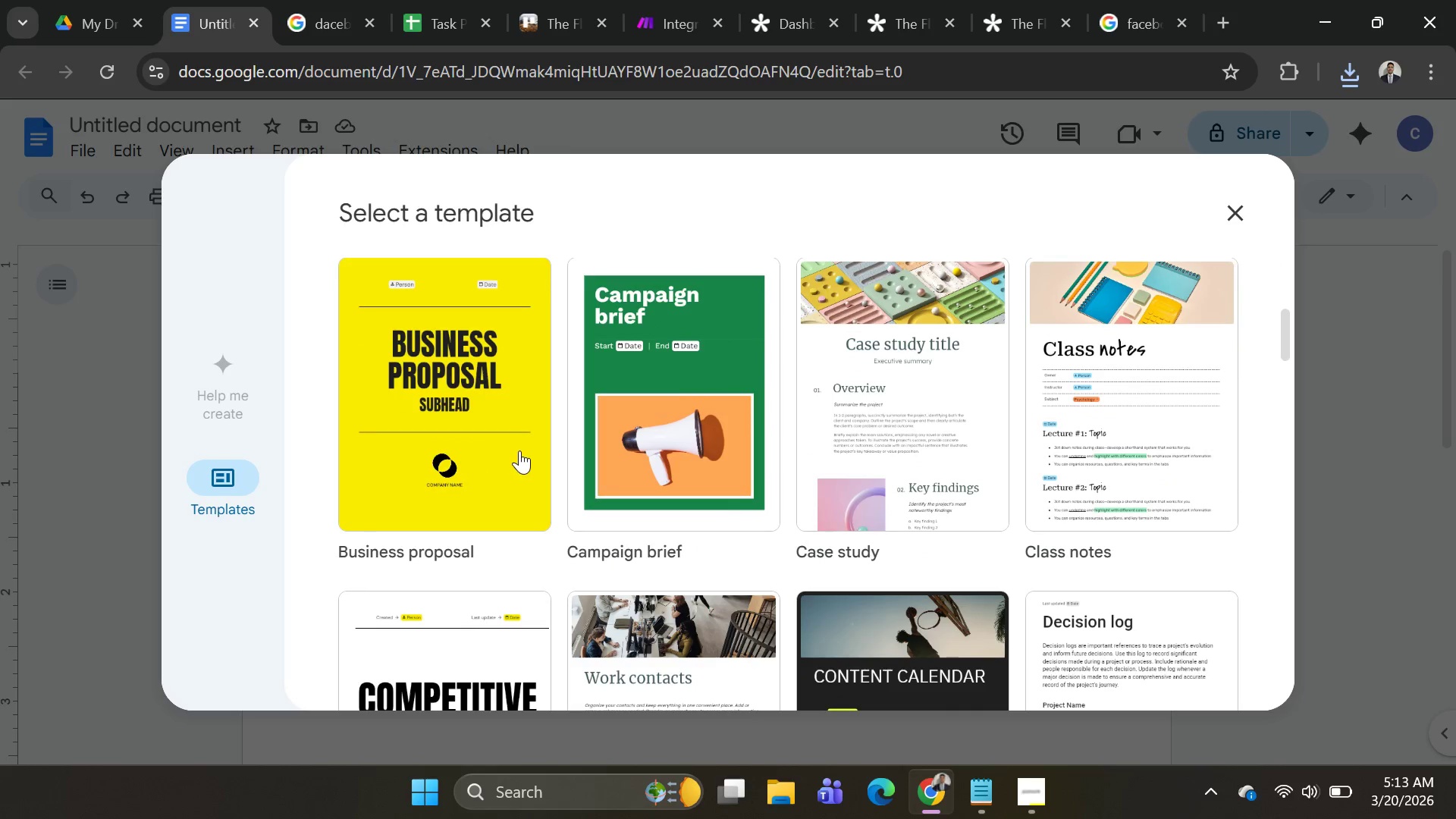 
scroll: coordinate [515, 445], scroll_direction: up, amount: 3.0
 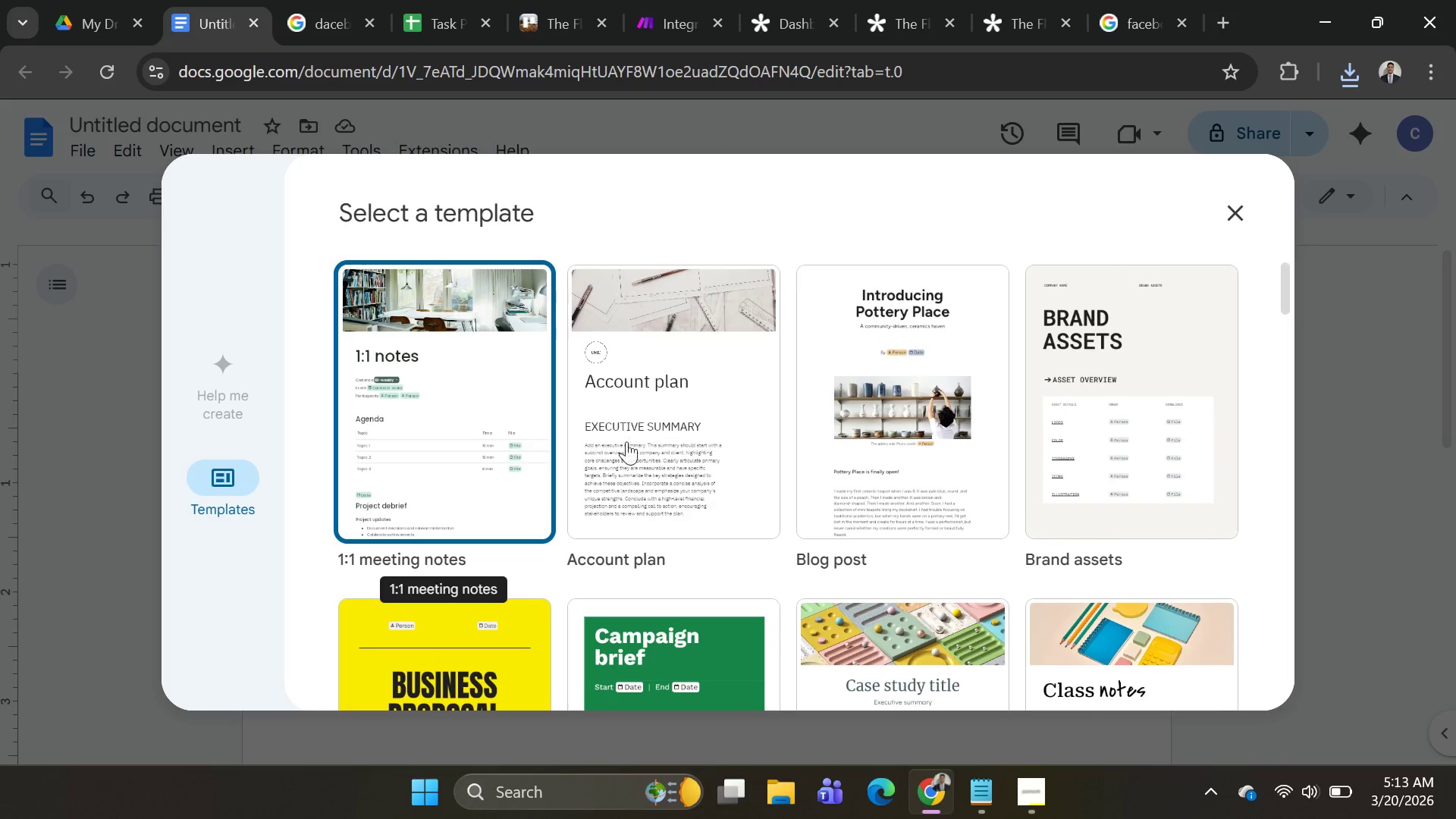 
scroll: coordinate [852, 416], scroll_direction: down, amount: 2.0
 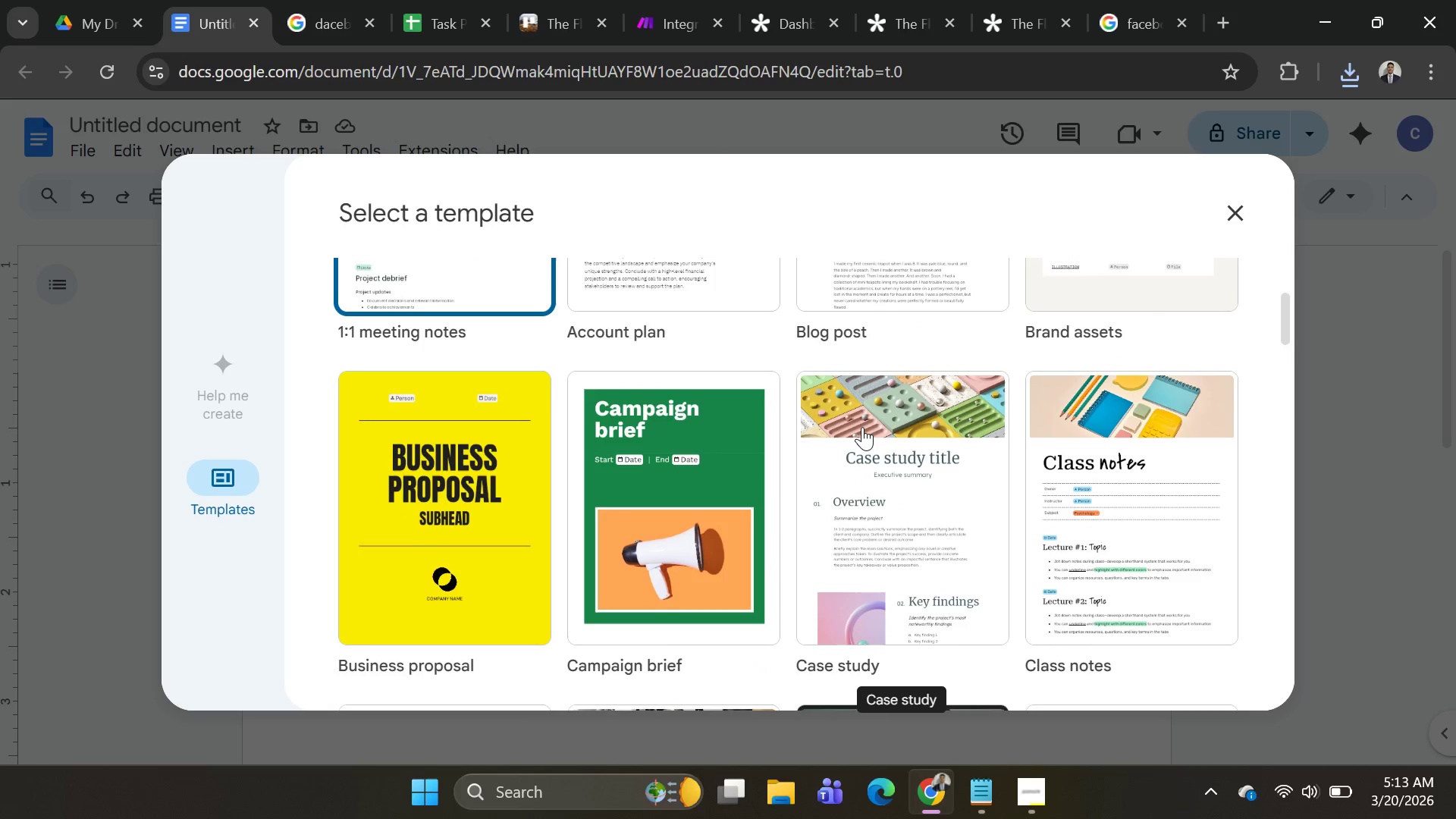 
scroll: coordinate [780, 452], scroll_direction: up, amount: 8.0
 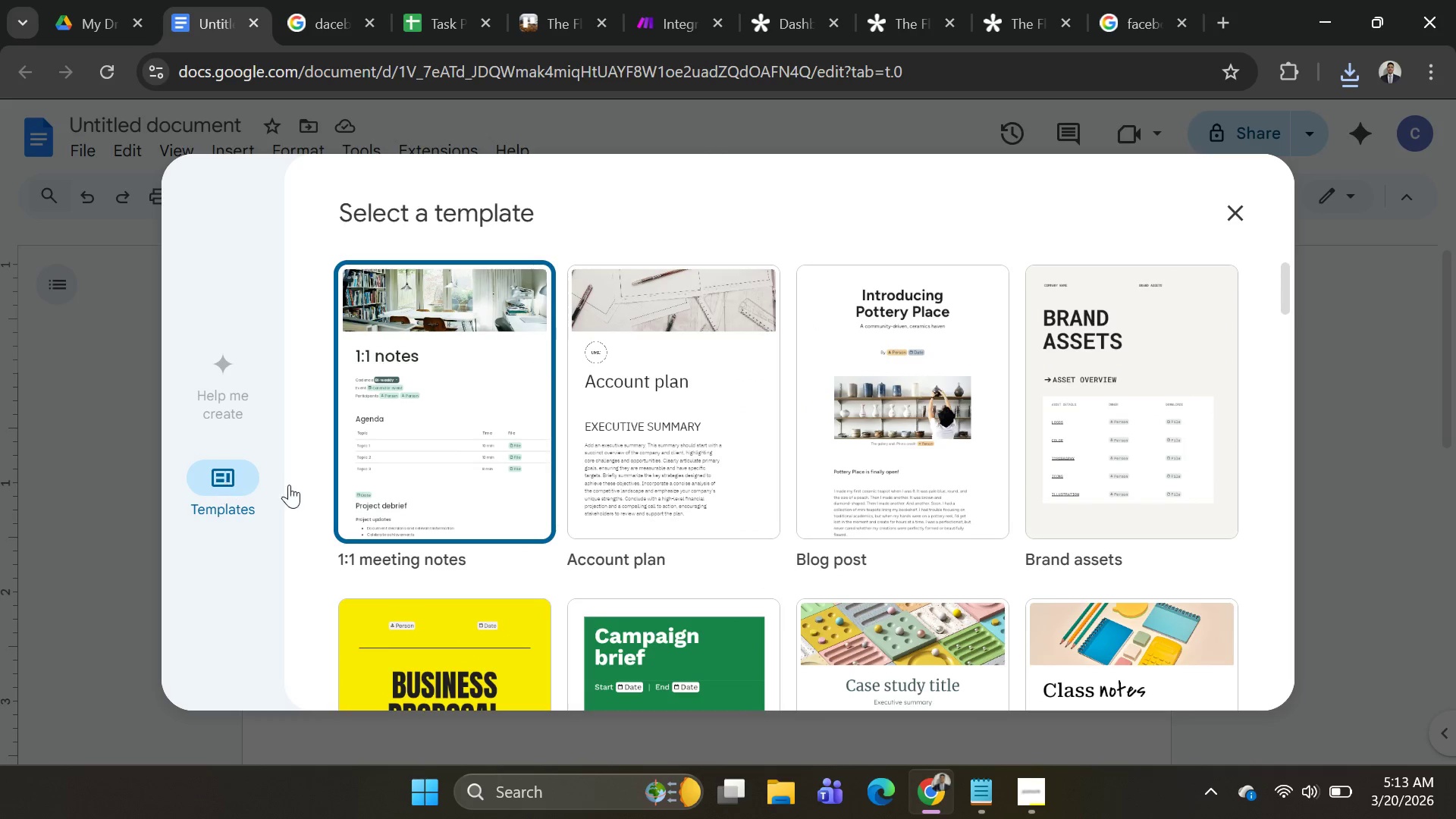 
mouse_move([695, 462])
 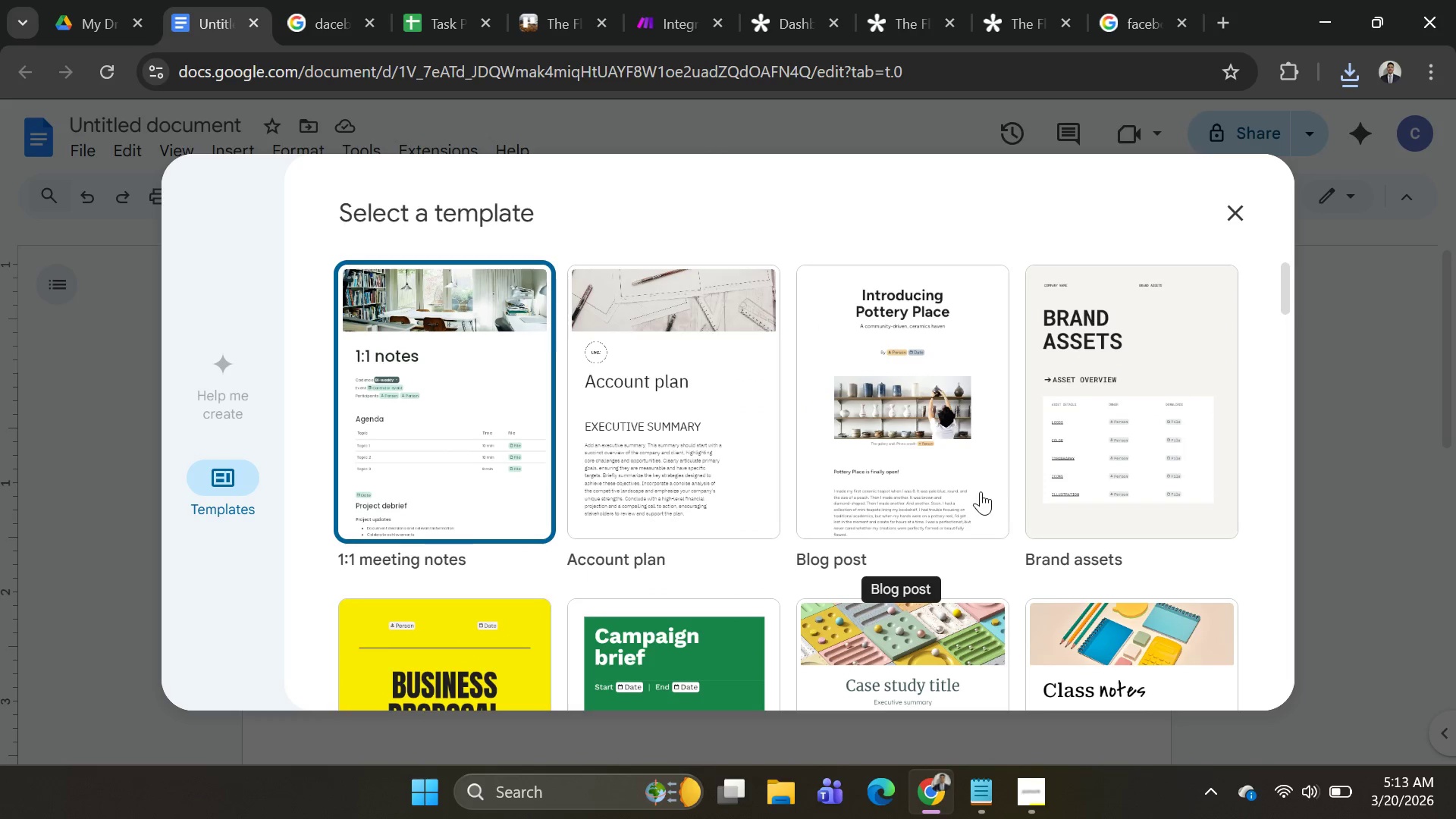 
scroll: coordinate [1034, 463], scroll_direction: down, amount: 18.0
 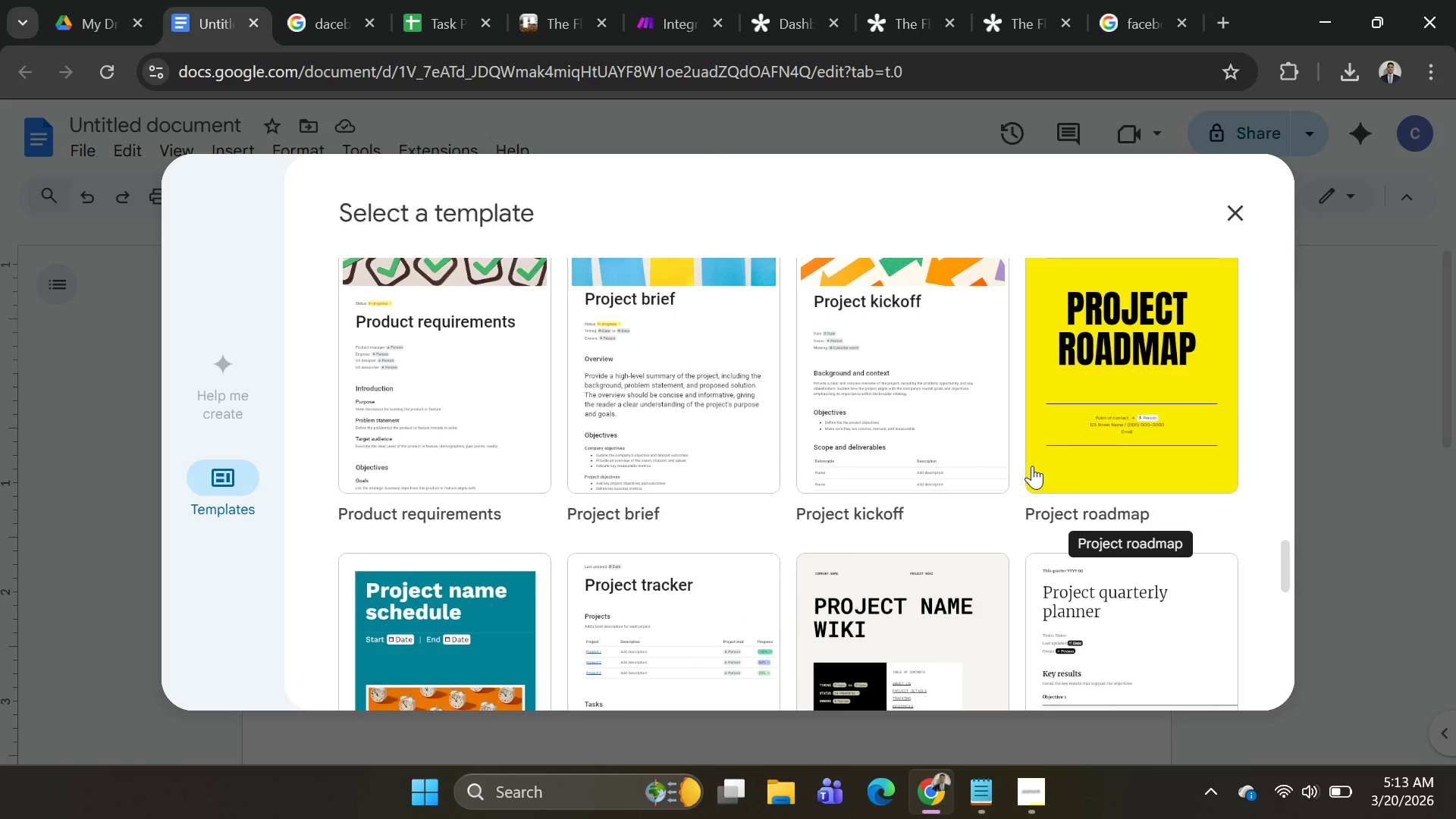 
scroll: coordinate [1005, 472], scroll_direction: up, amount: 1.0
 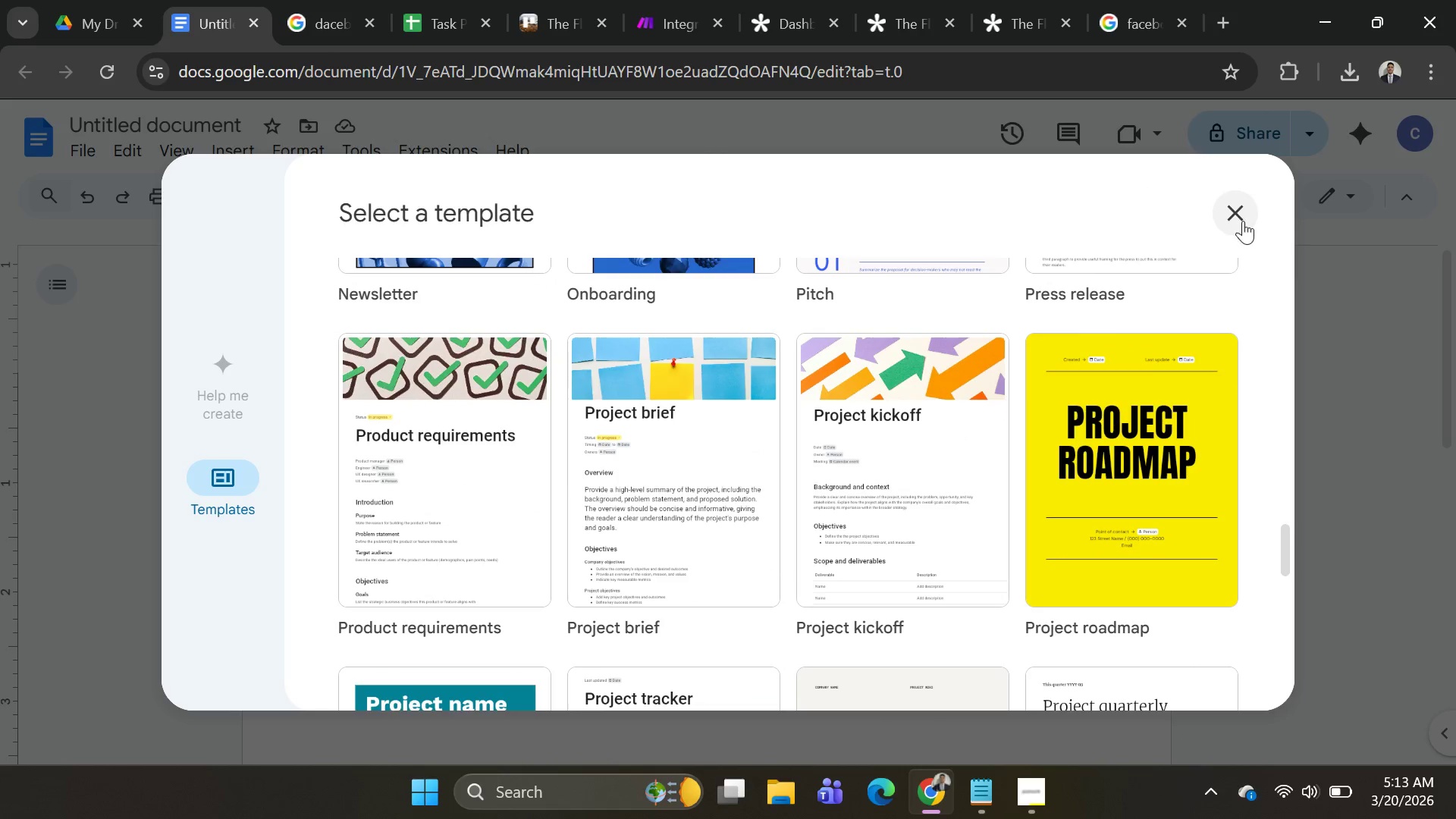 
left_click([1243, 217])
 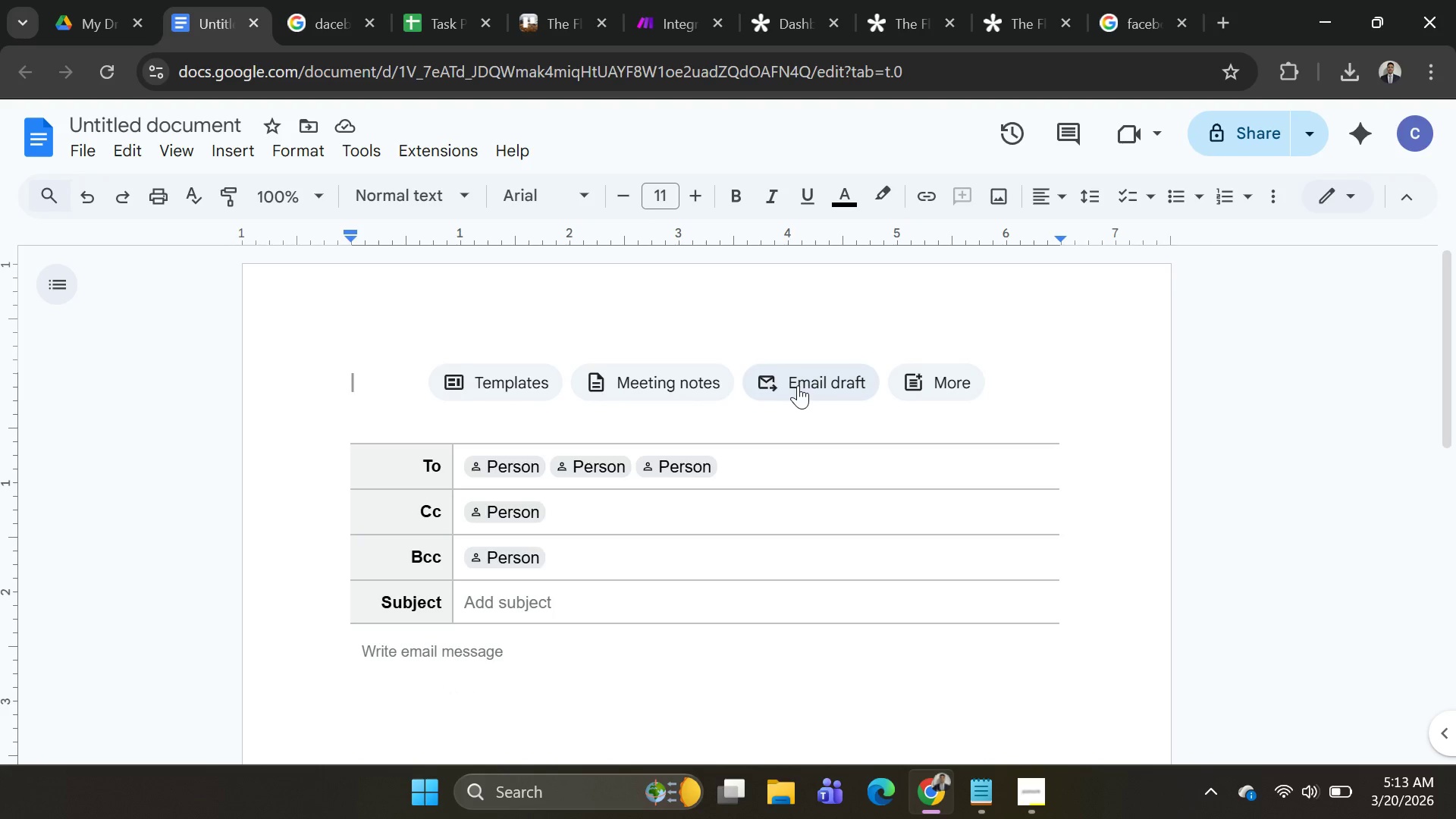 
wait(5.34)
 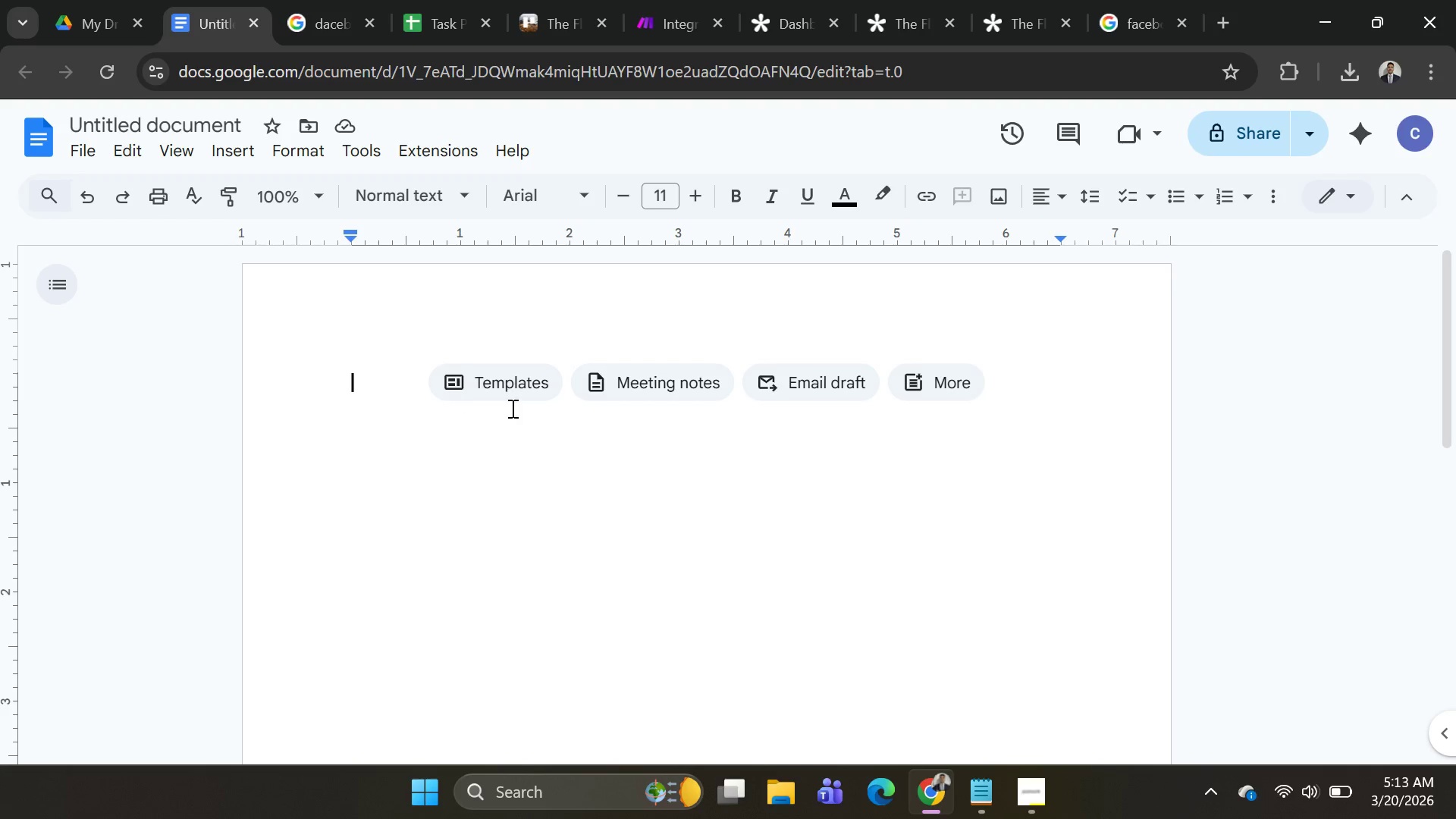 
left_click([918, 388])
 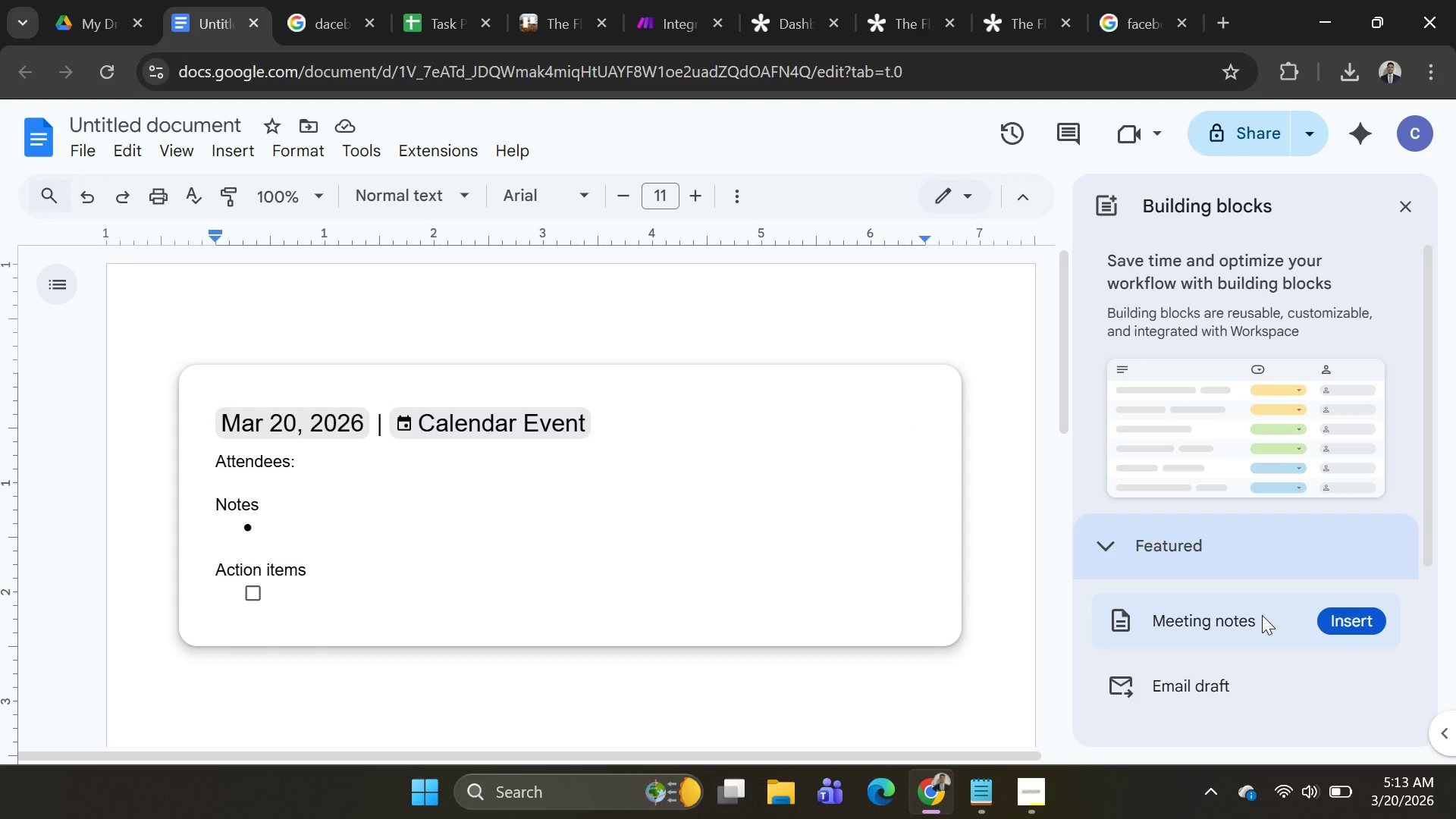 
wait(5.06)
 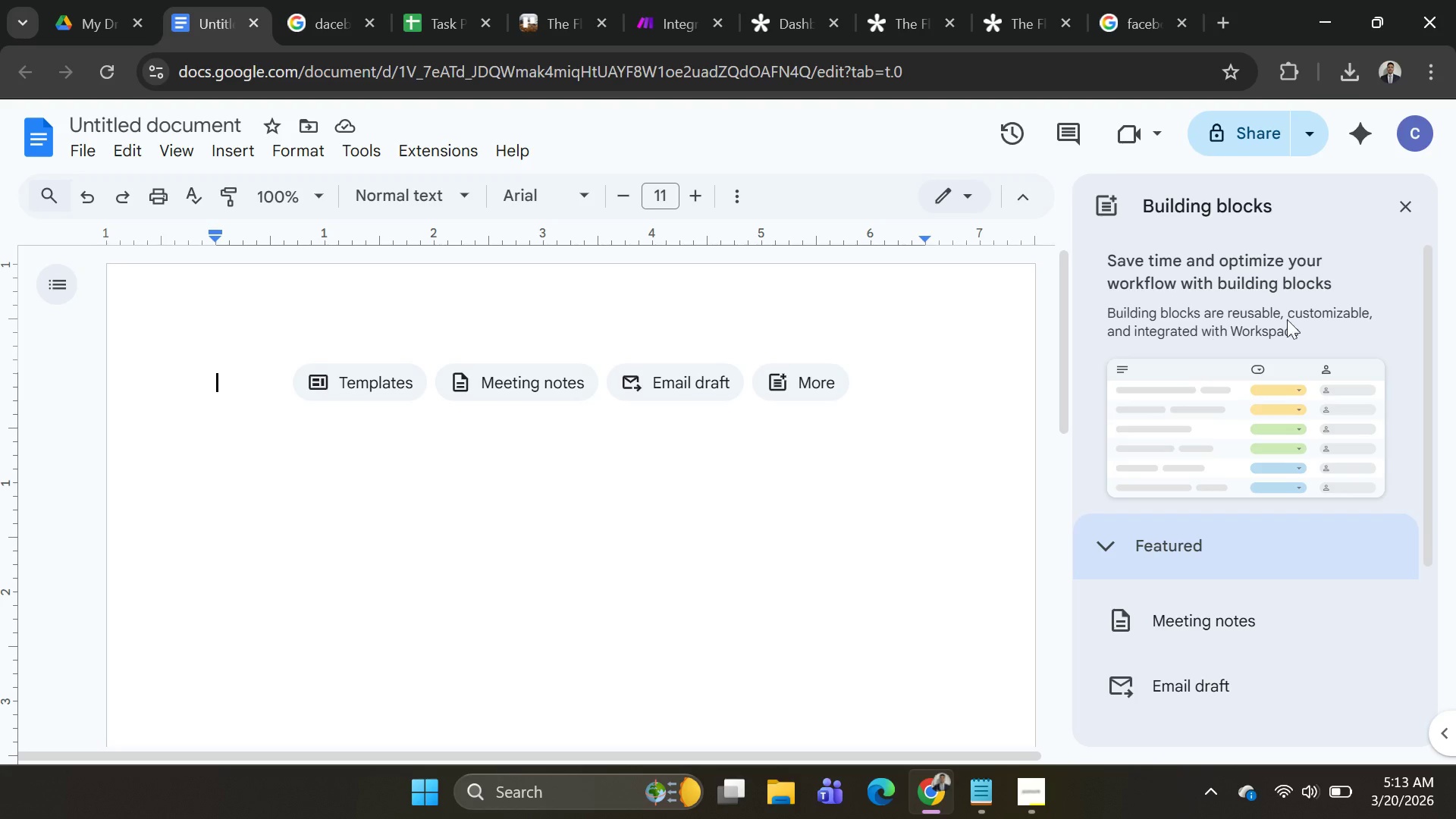 
left_click([1403, 206])
 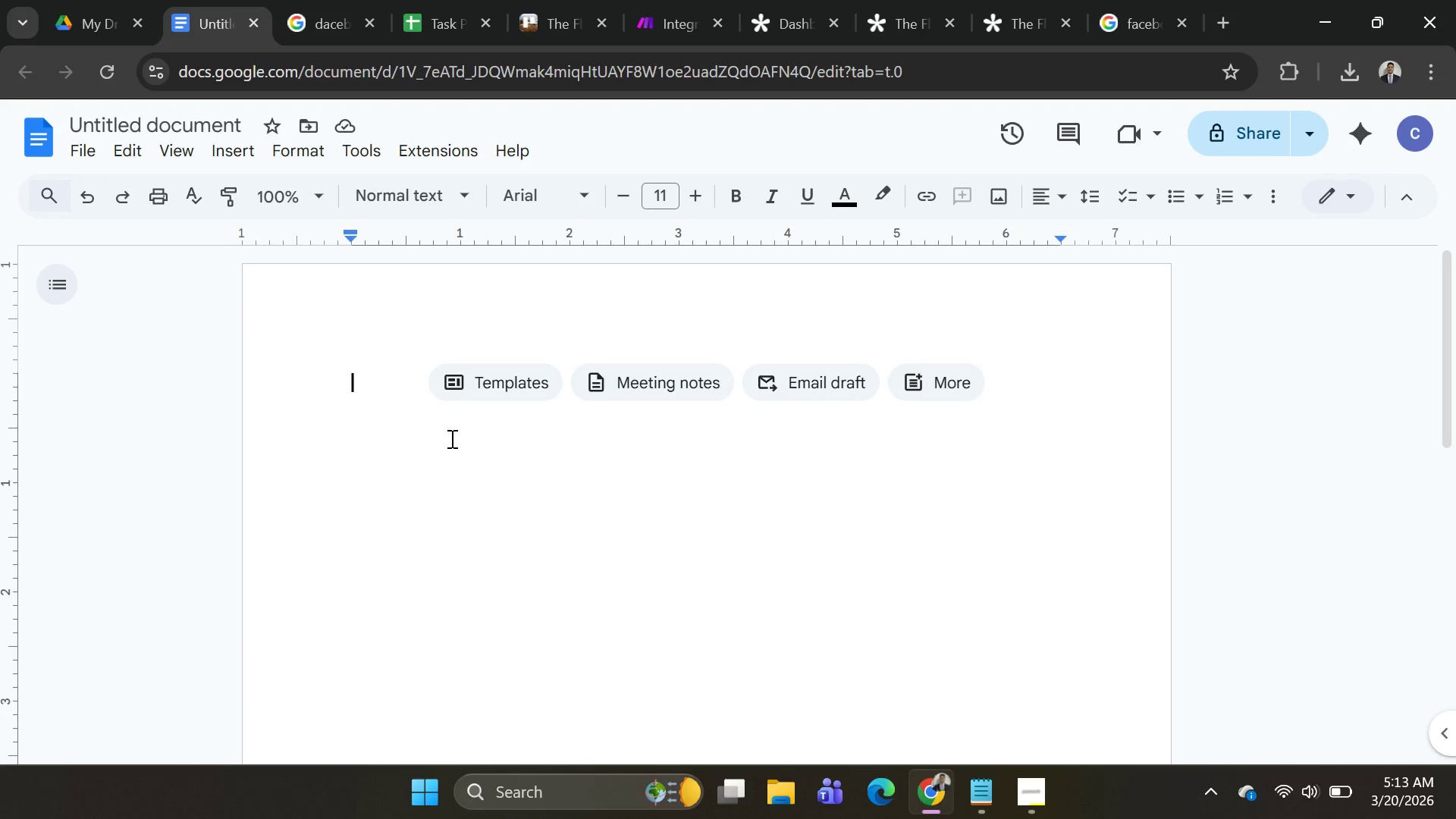 
type(A)
key(Backspace)
type(Automated)
key(Backspace)
key(Backspace)
type(ed Si)
key(Backspace)
type(upport )
key(Backspace)
type(- )
key(Backspace)
key(Backspace)
key(Backspace)
type(t -t)
key(Backspace)
type( t0n)
key(Backspace)
key(Backspace)
type(0 -)
key(Backspace)
key(Backspace)
key(Backspace)
type(o- )
key(Backspace)
key(Backspace)
type( -)
 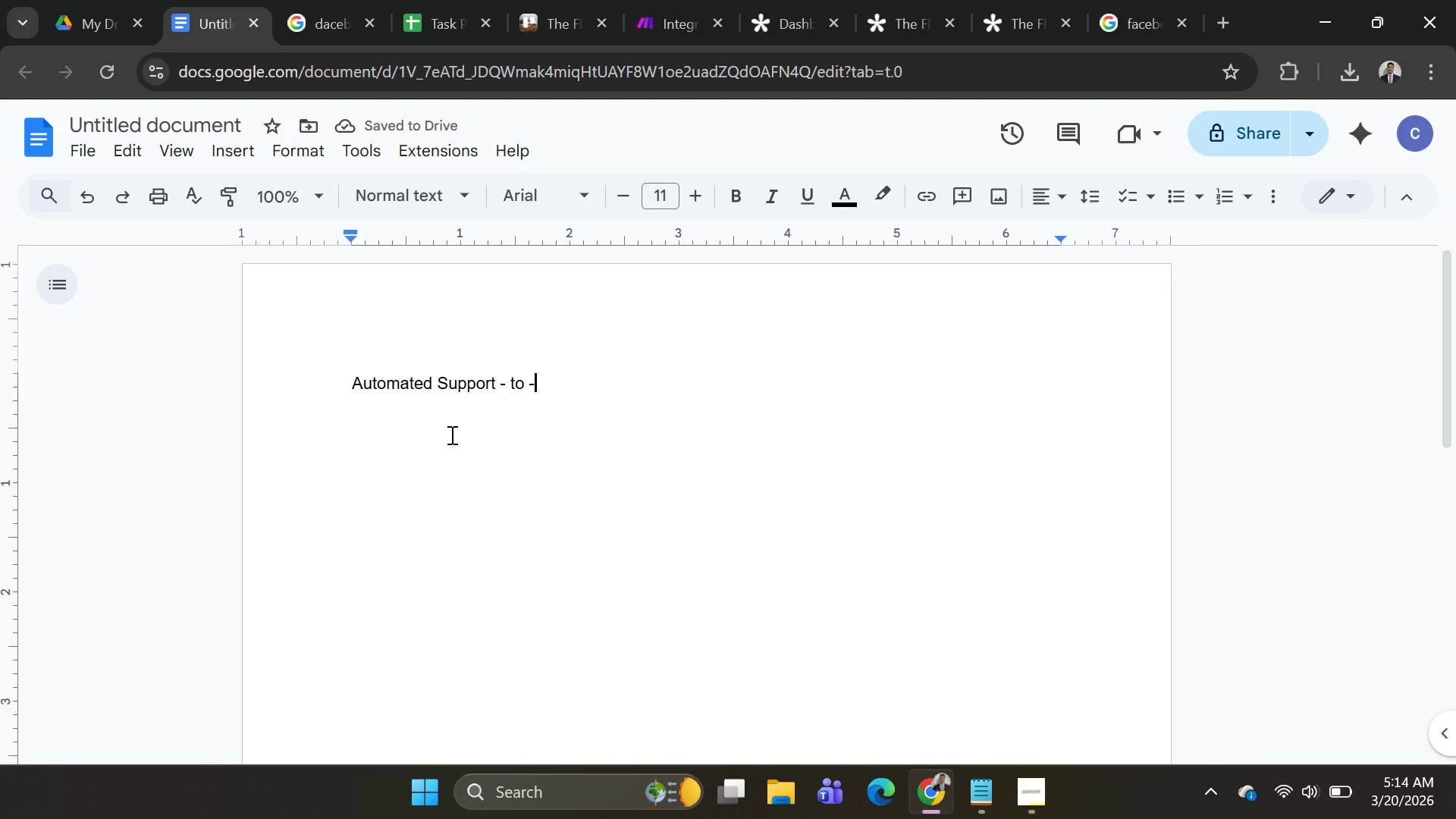 
wait(5.69)
 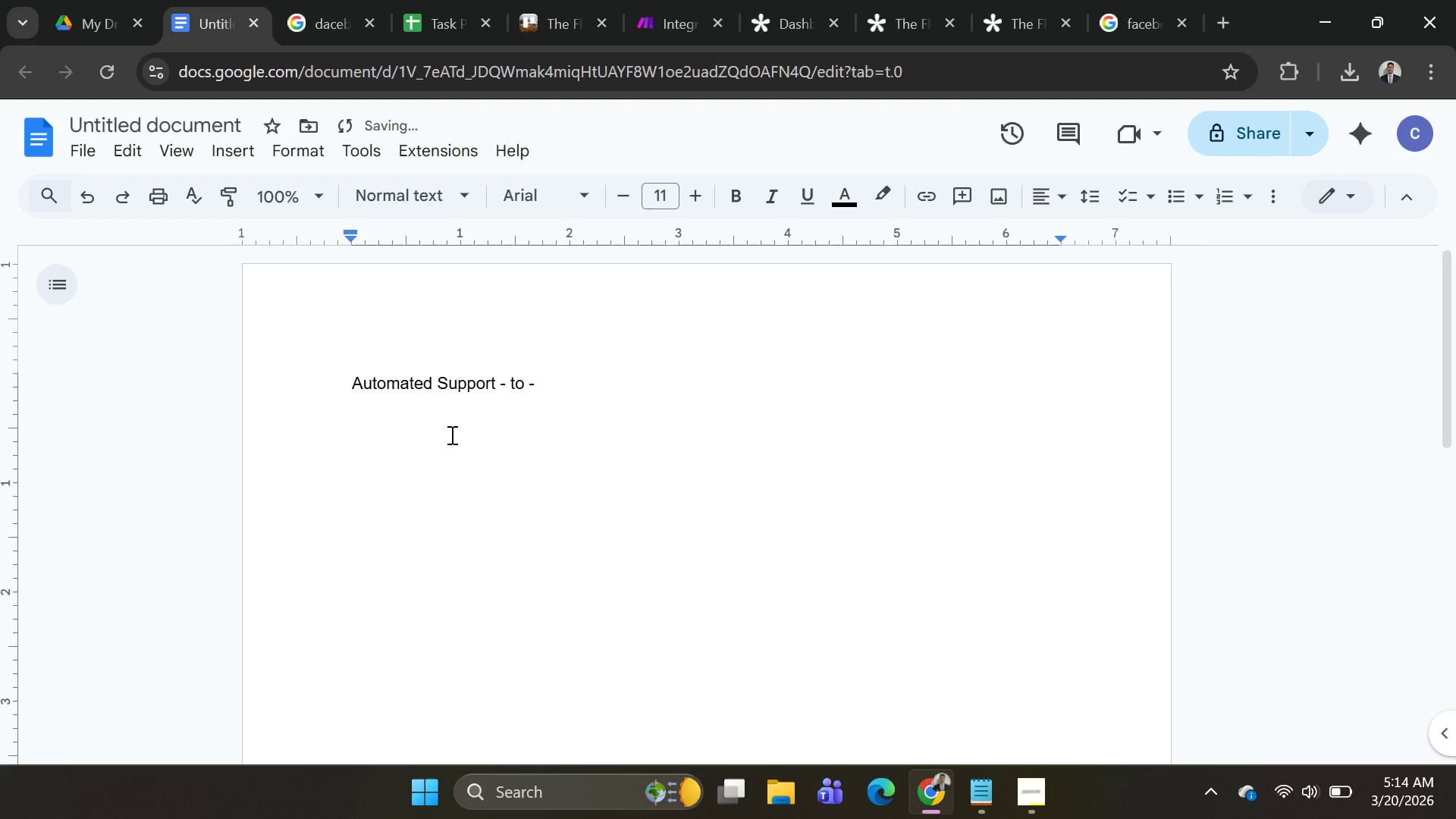 
type(Task Pite)
key(Backspace)
key(Backspace)
type(pel )
key(Backspace)
key(Backspace)
type( line - Flora a)
key(Backspace)
type(& fr)
key(Backspace)
type(ern)
key(Backspace)
key(Backspace)
key(Backspace)
key(Backspace)
type(Fern)
 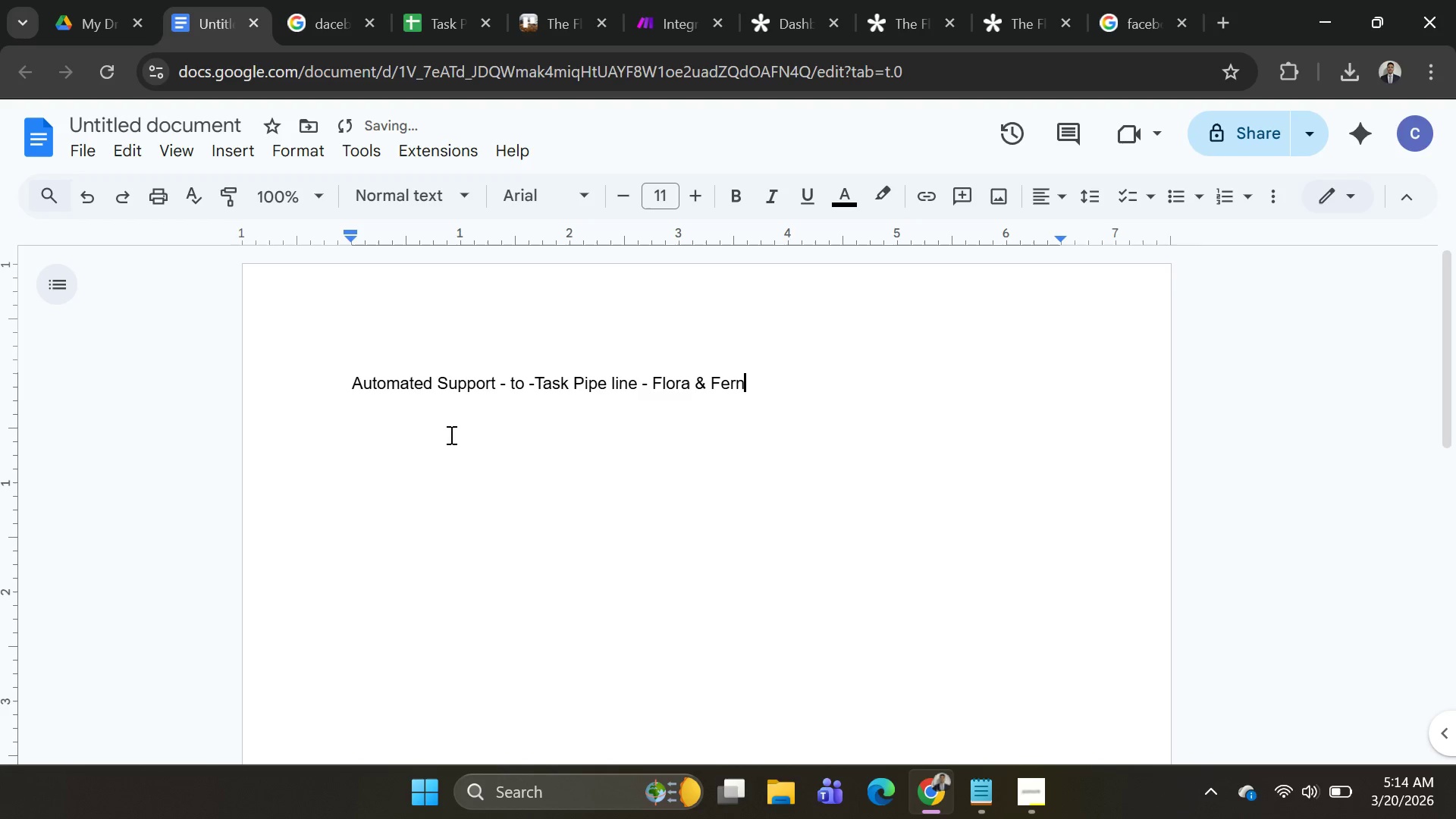 
left_click_drag(start_coordinate=[795, 386], to_coordinate=[263, 381])
 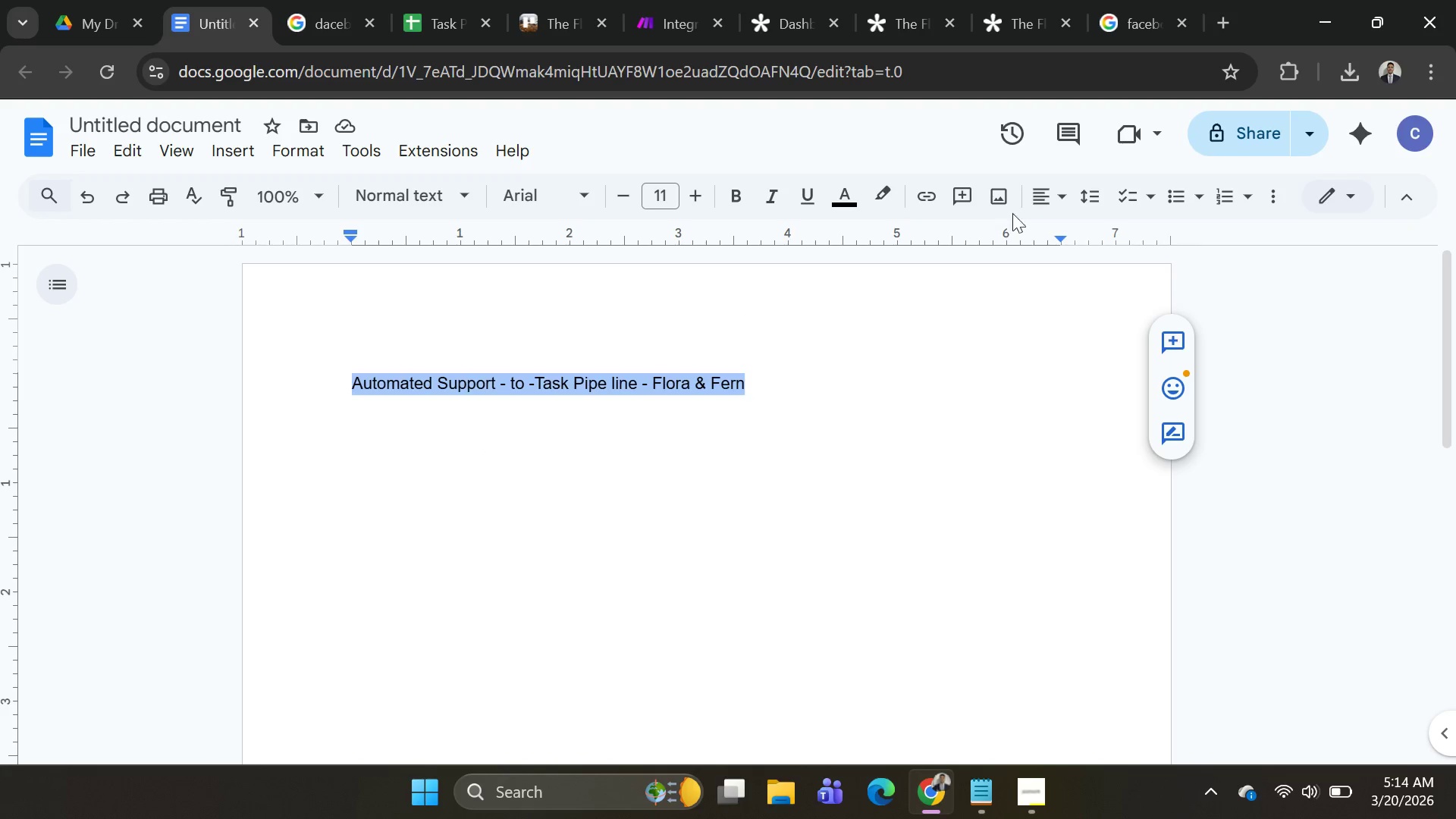 
left_click([1060, 200])
 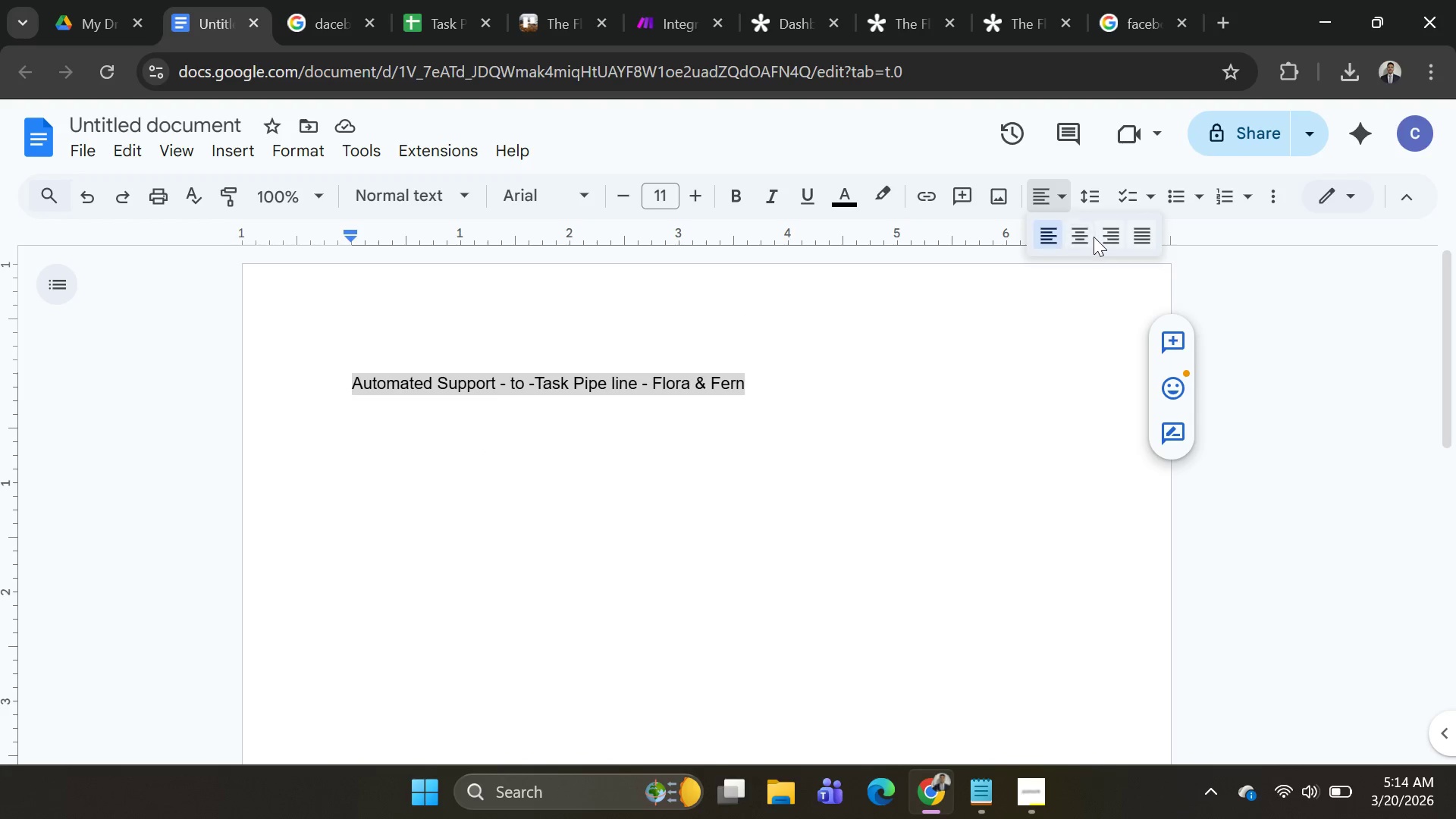 
left_click([1088, 237])
 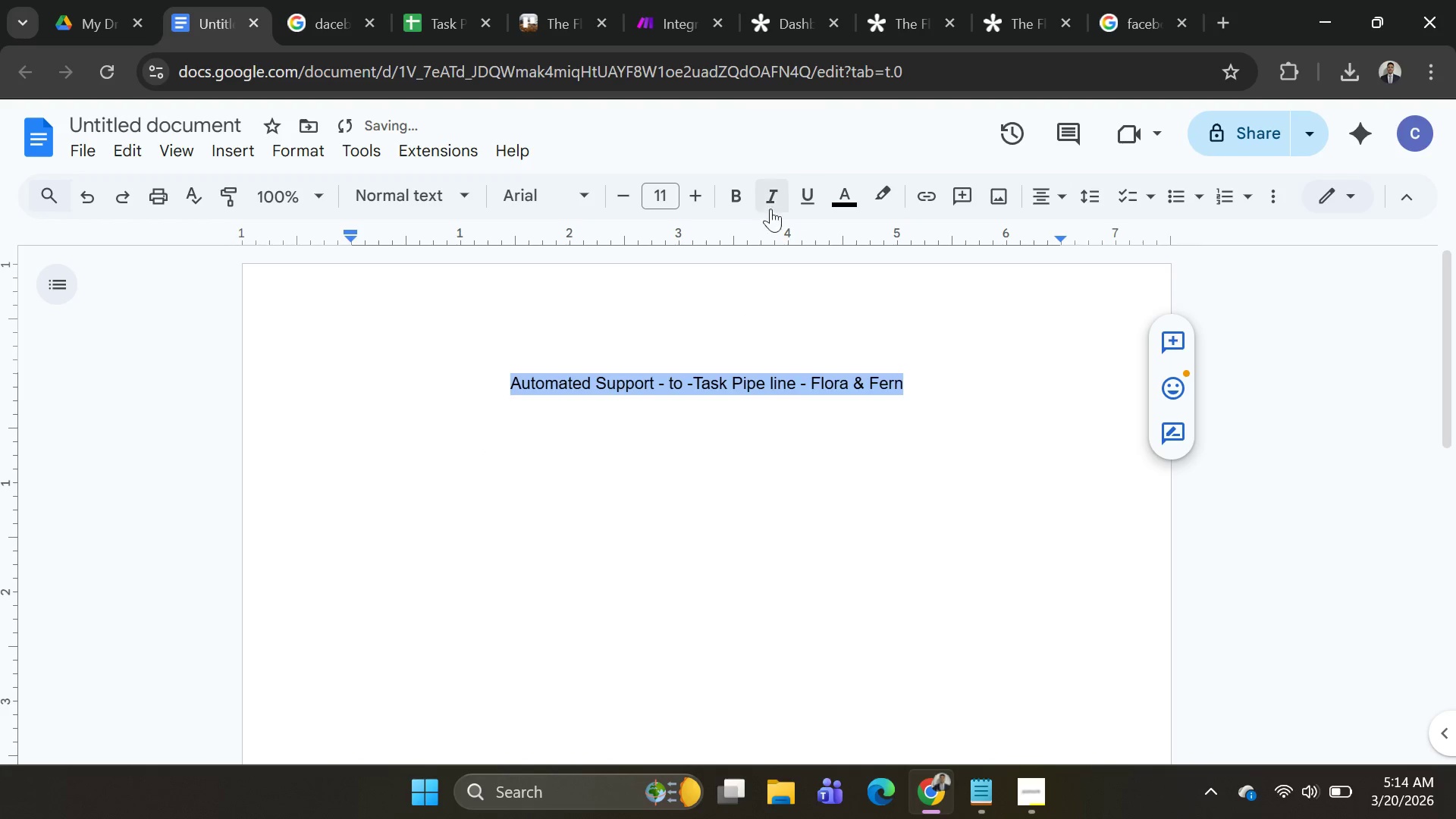 
left_click([741, 202])
 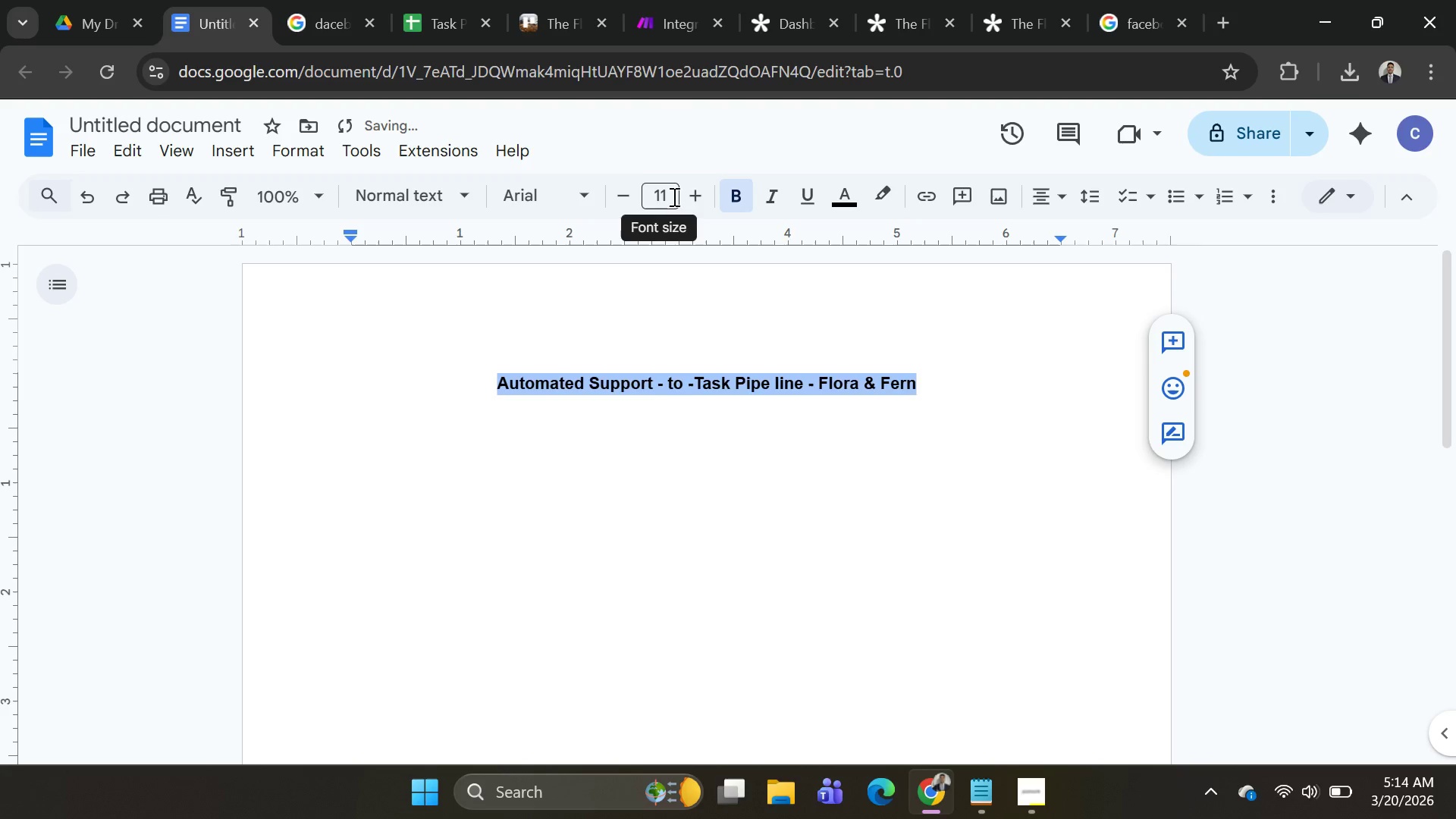 
left_click_drag(start_coordinate=[672, 196], to_coordinate=[626, 199])
 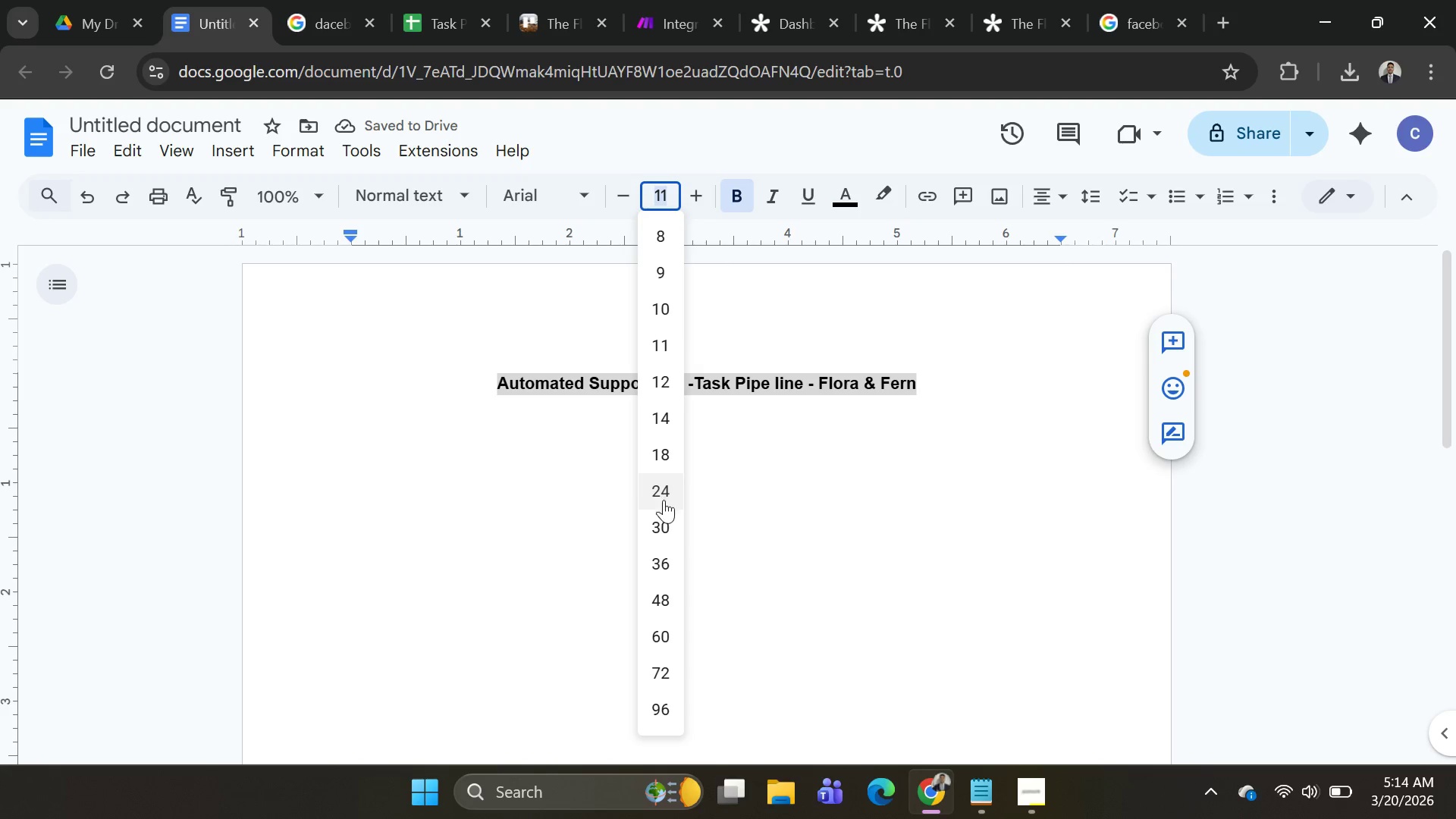 
left_click([668, 522])
 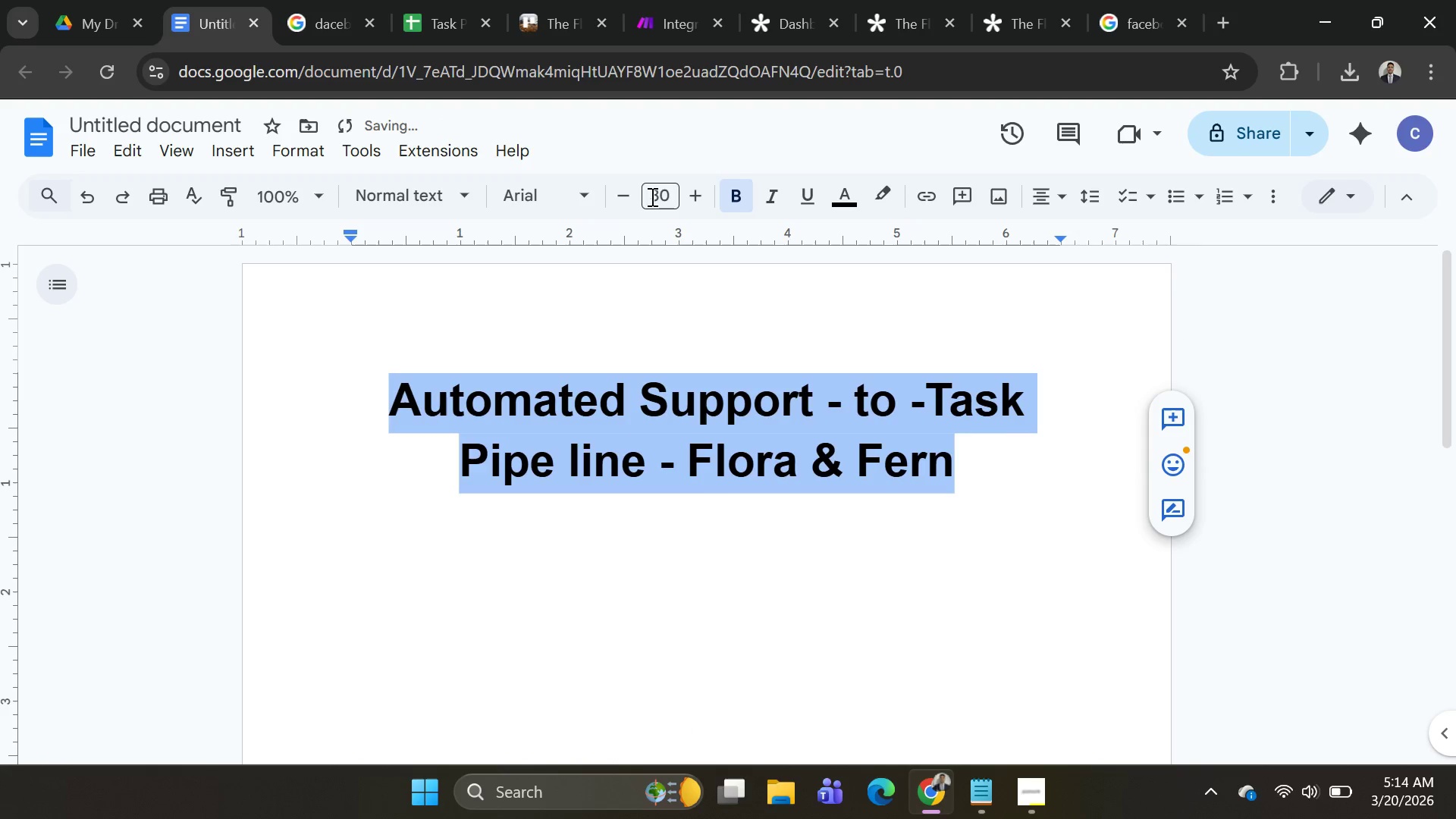 
double_click([626, 196])
 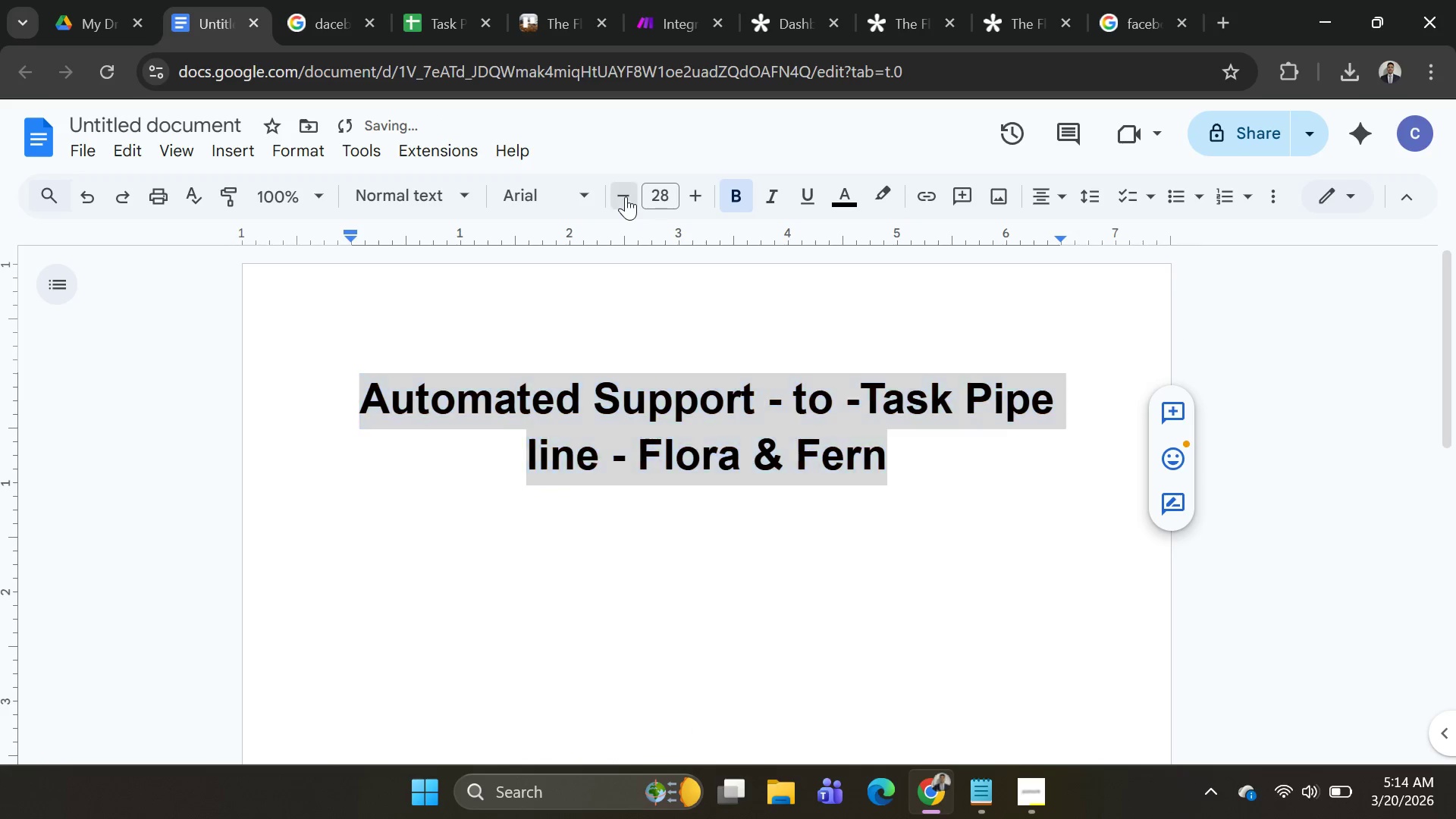 
triple_click([626, 196])
 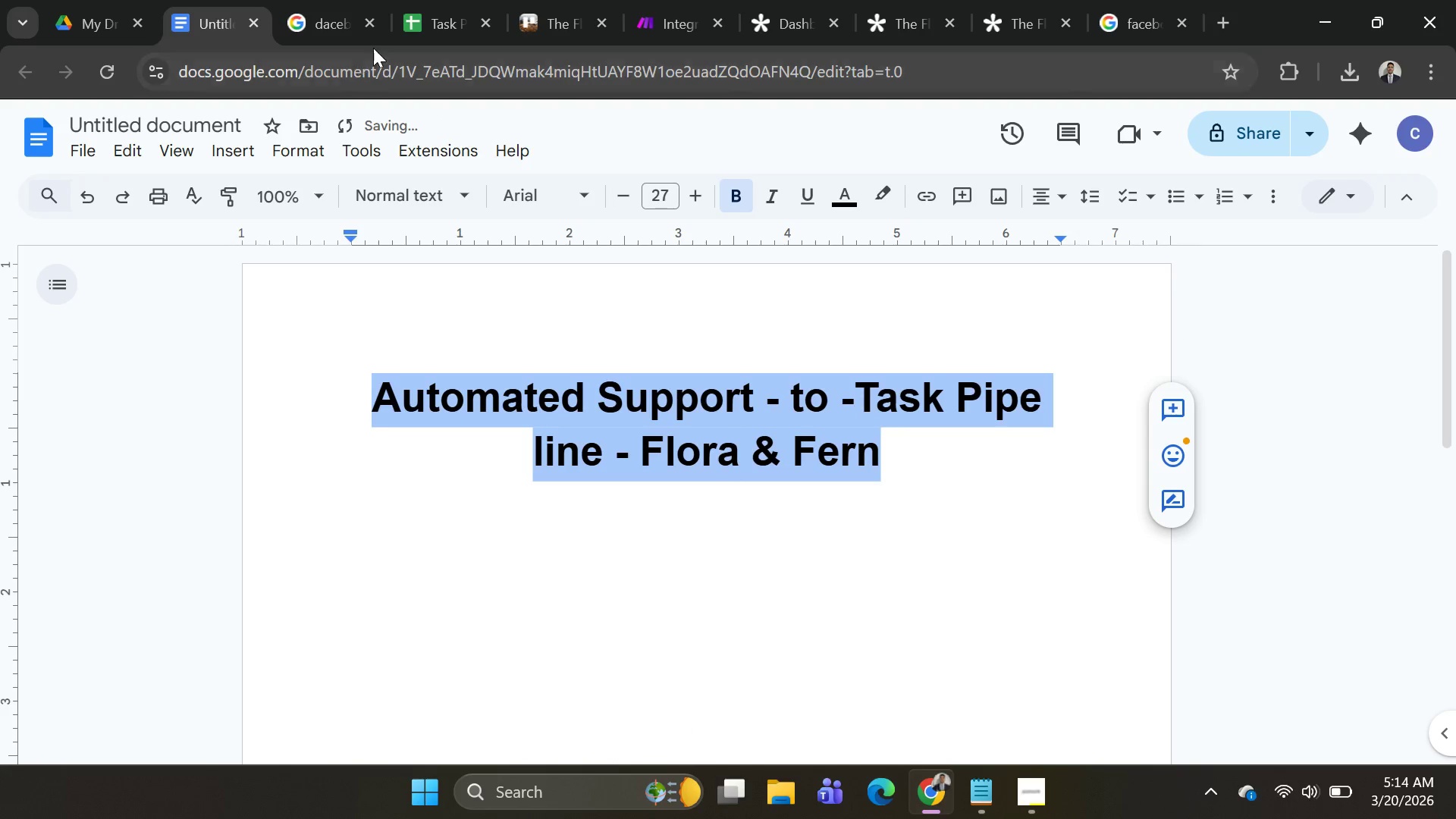 
key(Alt+AltLeft)
 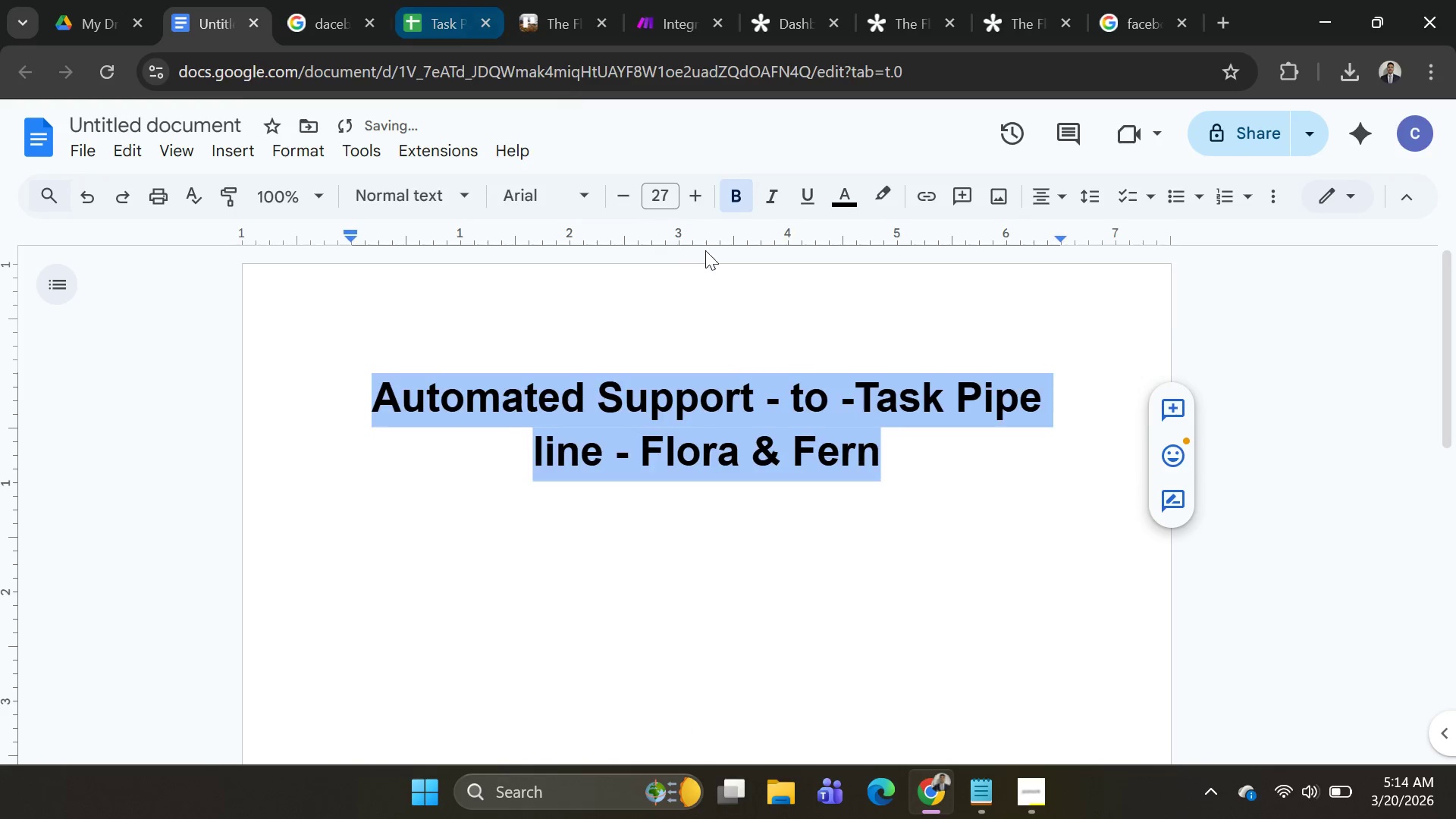 
key(Alt+Tab)